 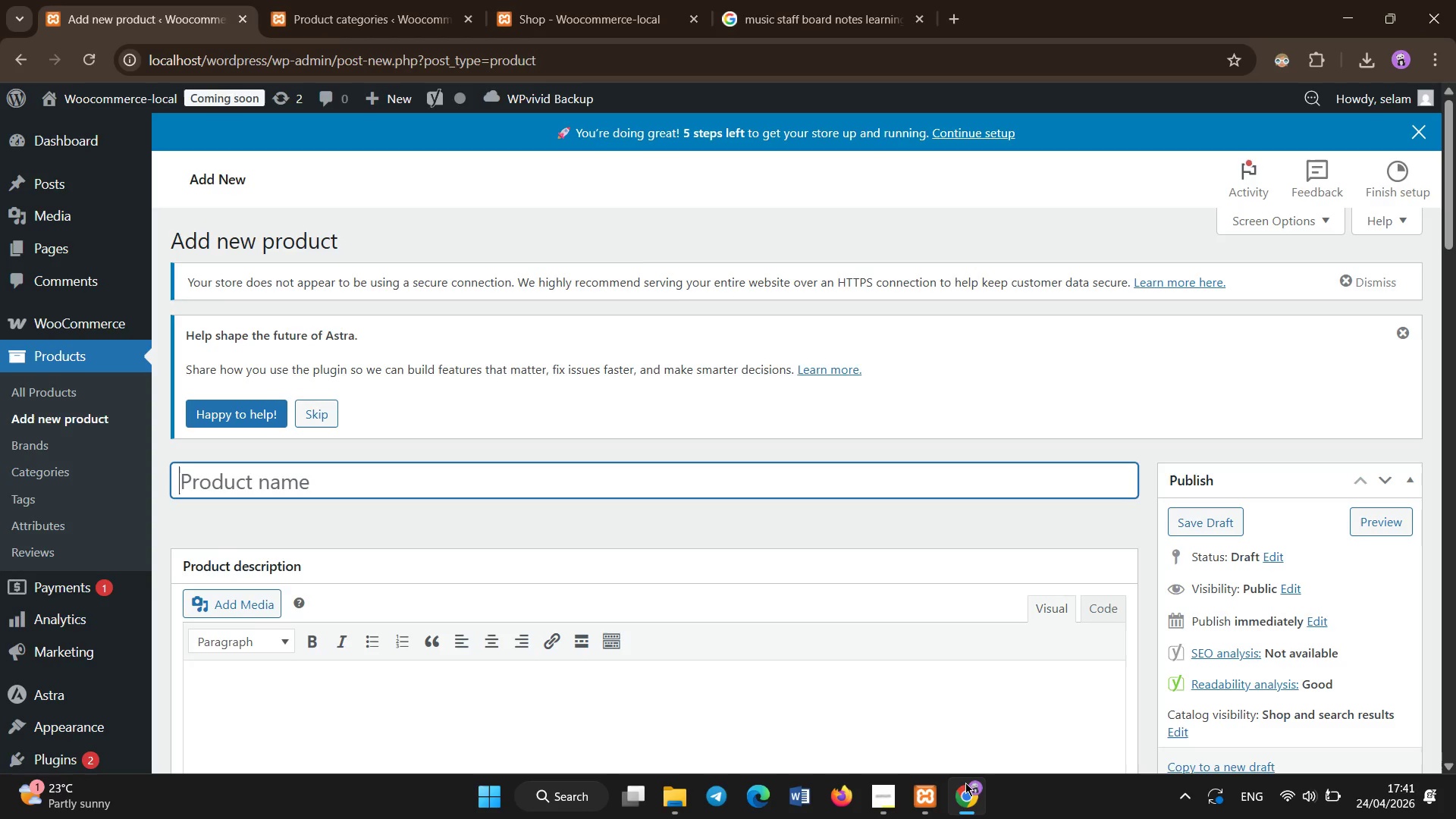 
left_click([565, 14])
 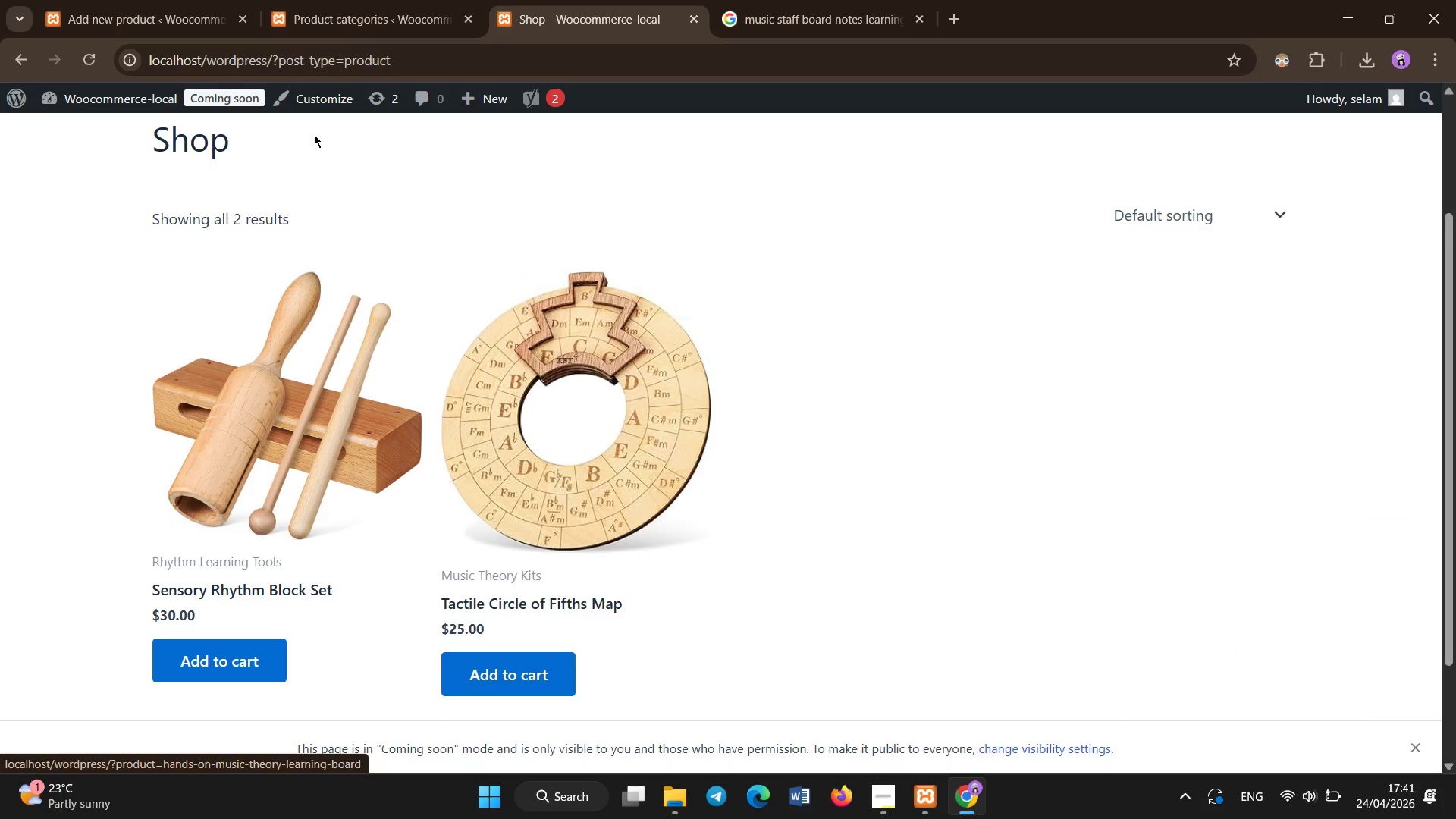 
left_click([312, 134])
 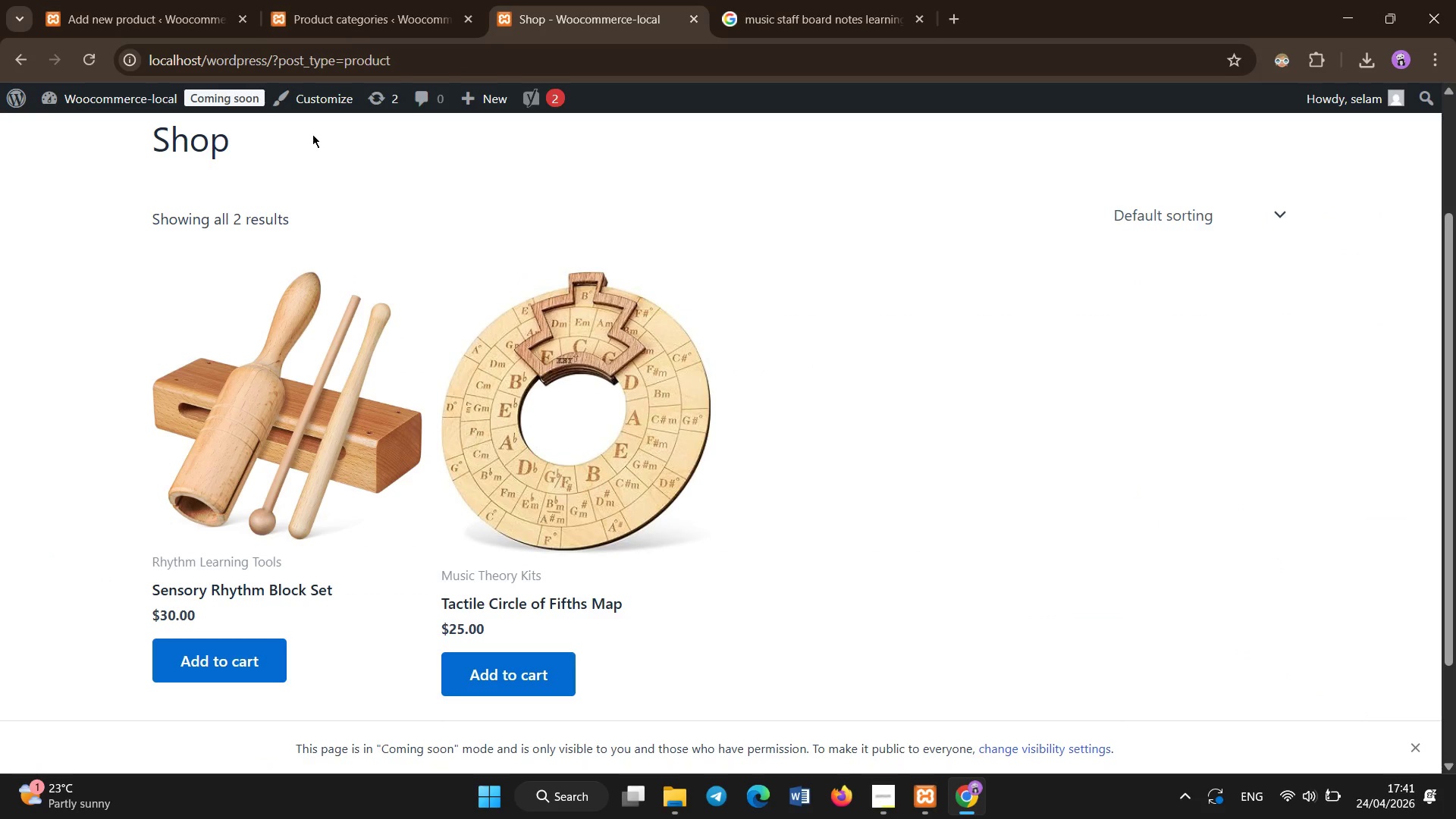 
key(Control+Shift+R)
 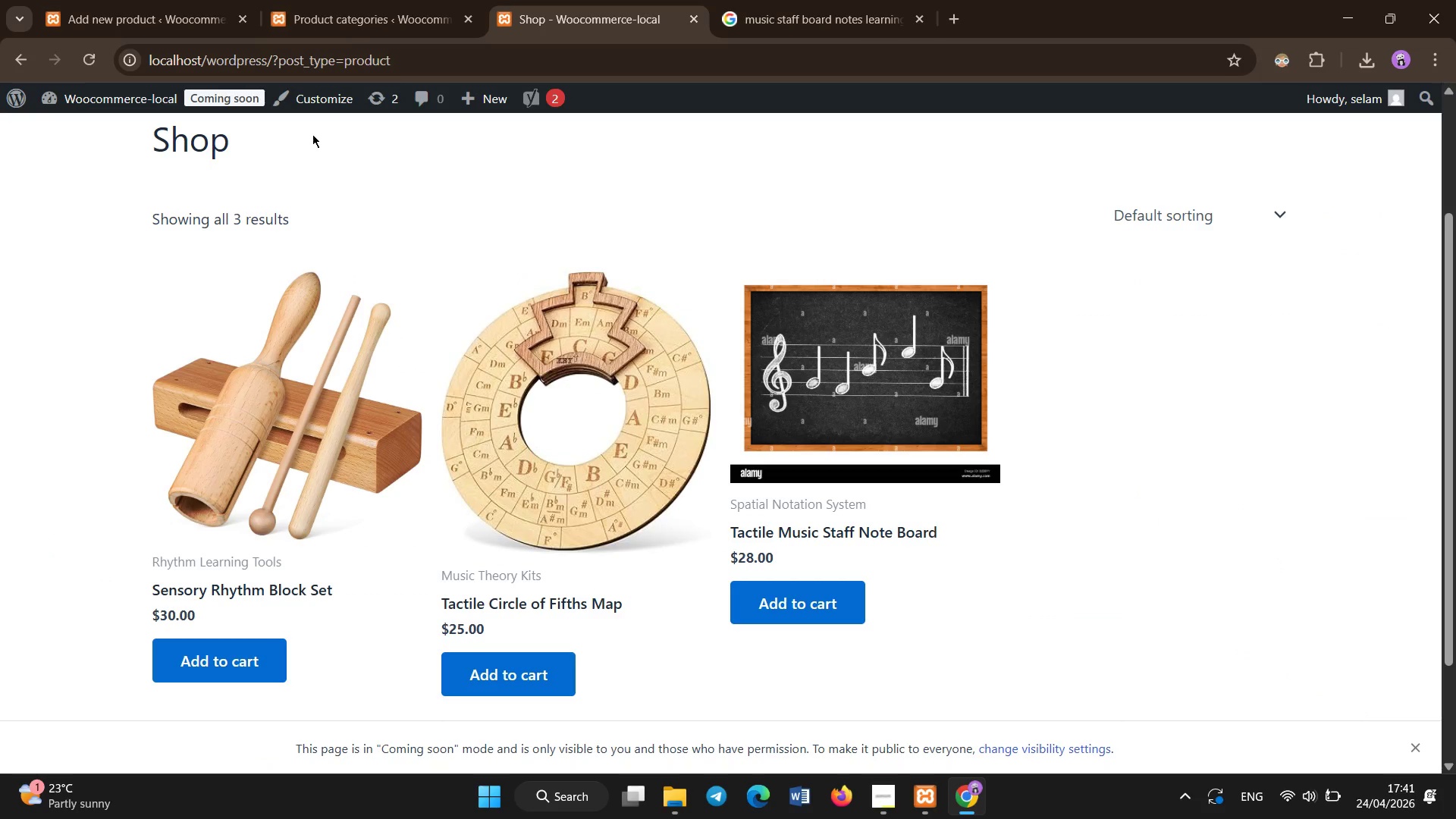 
wait(7.42)
 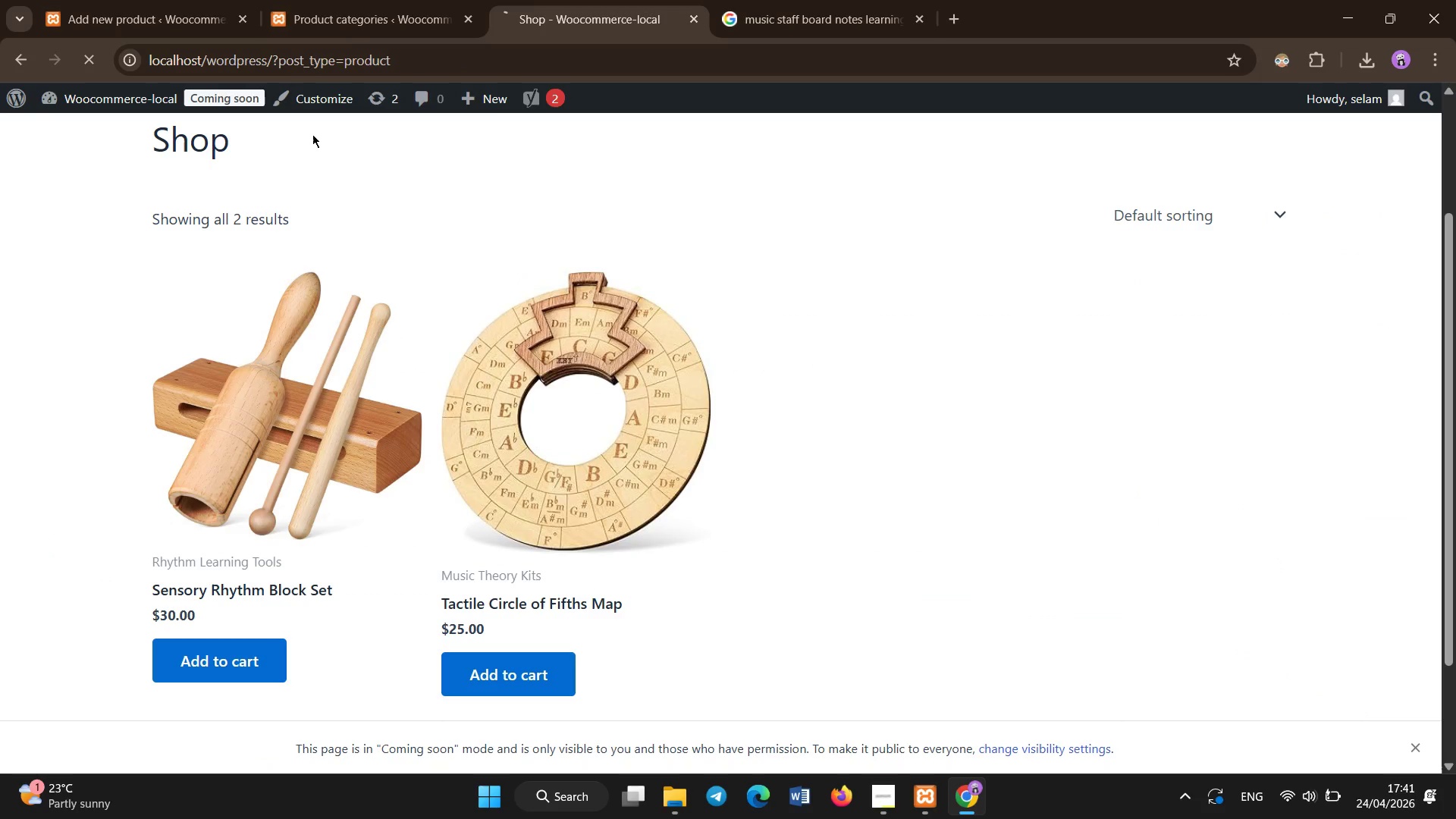 
left_click([88, 0])
 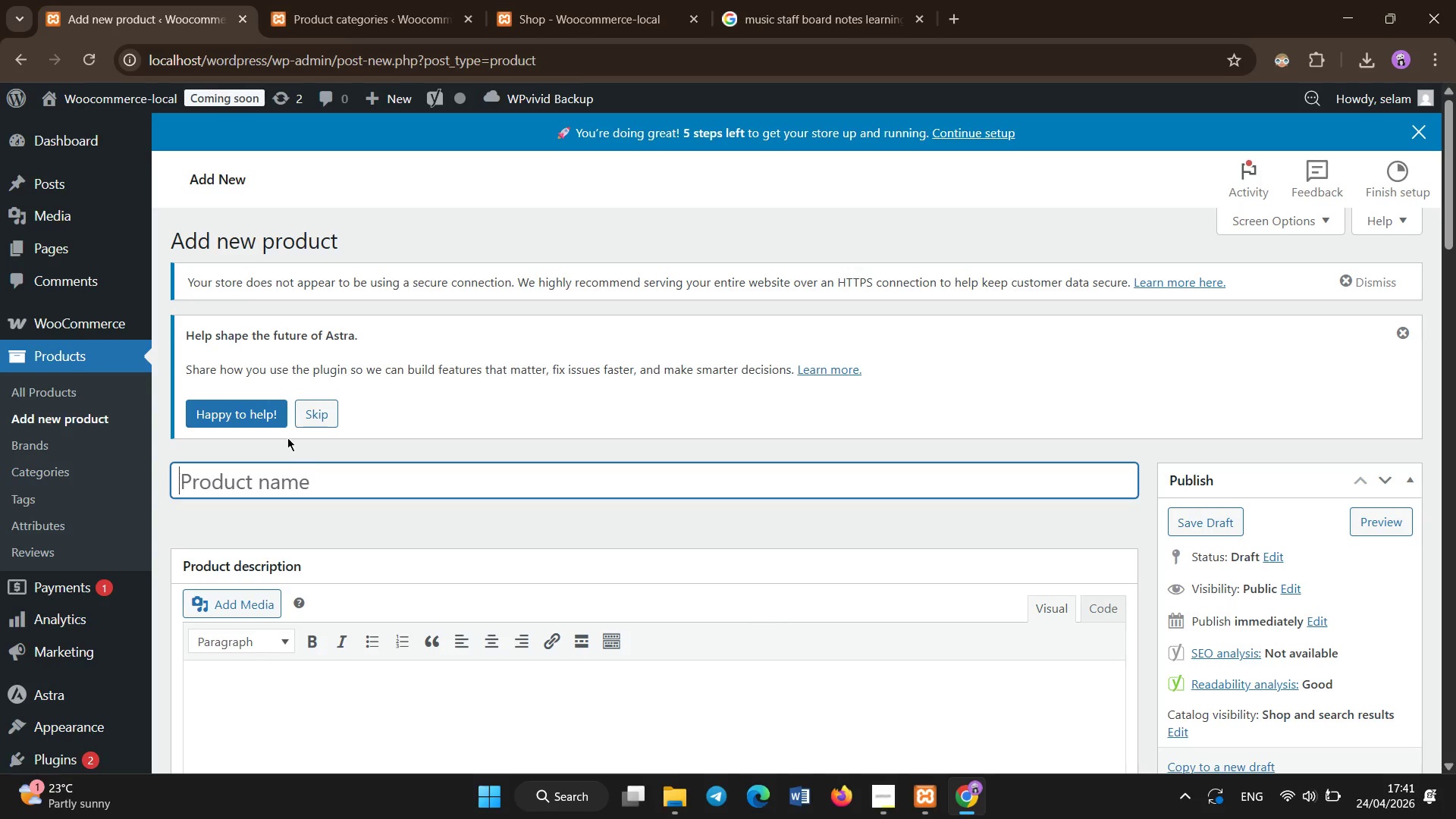 
scroll: coordinate [285, 450], scroll_direction: none, amount: 0.0
 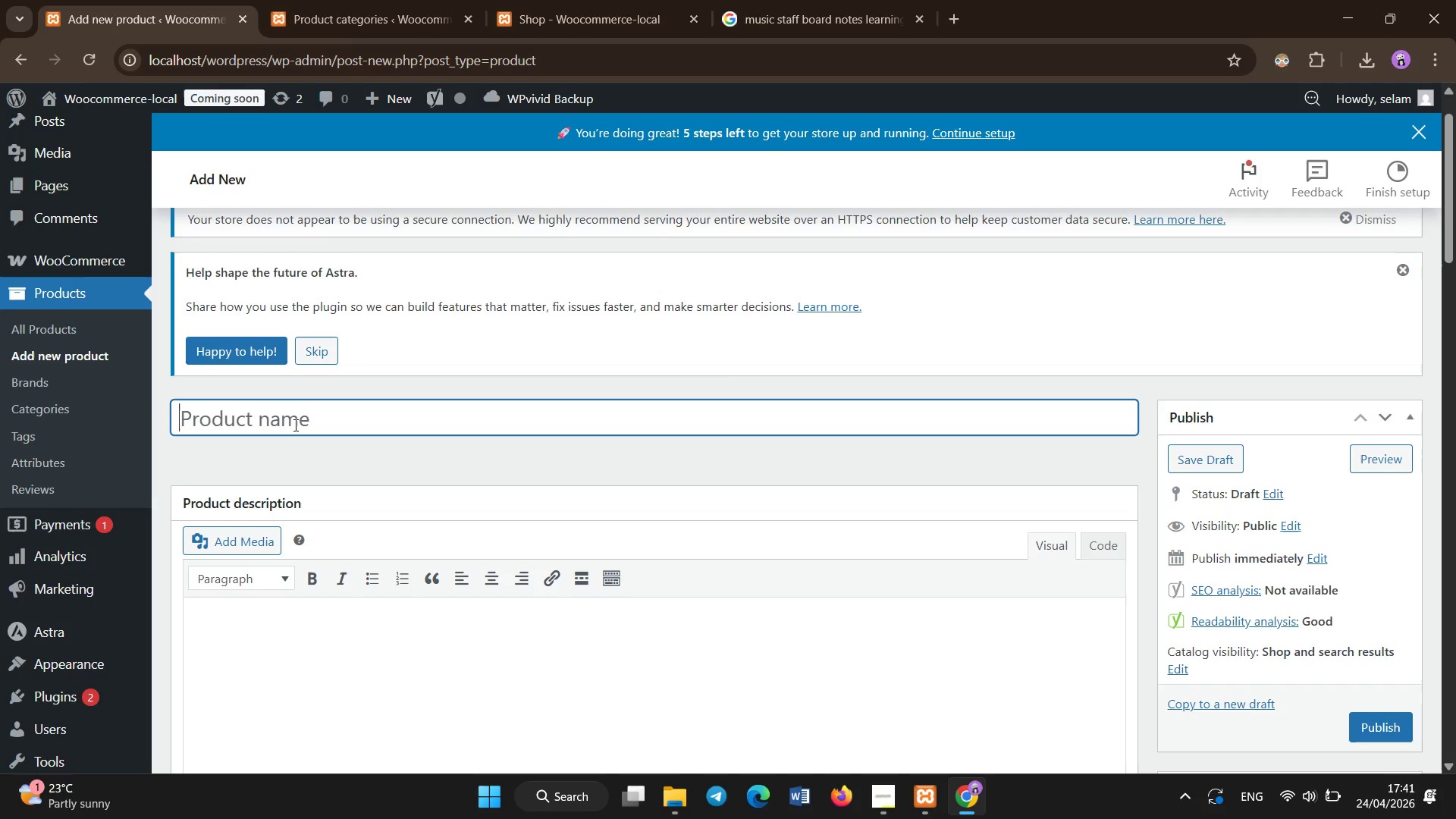 
left_click([296, 424])
 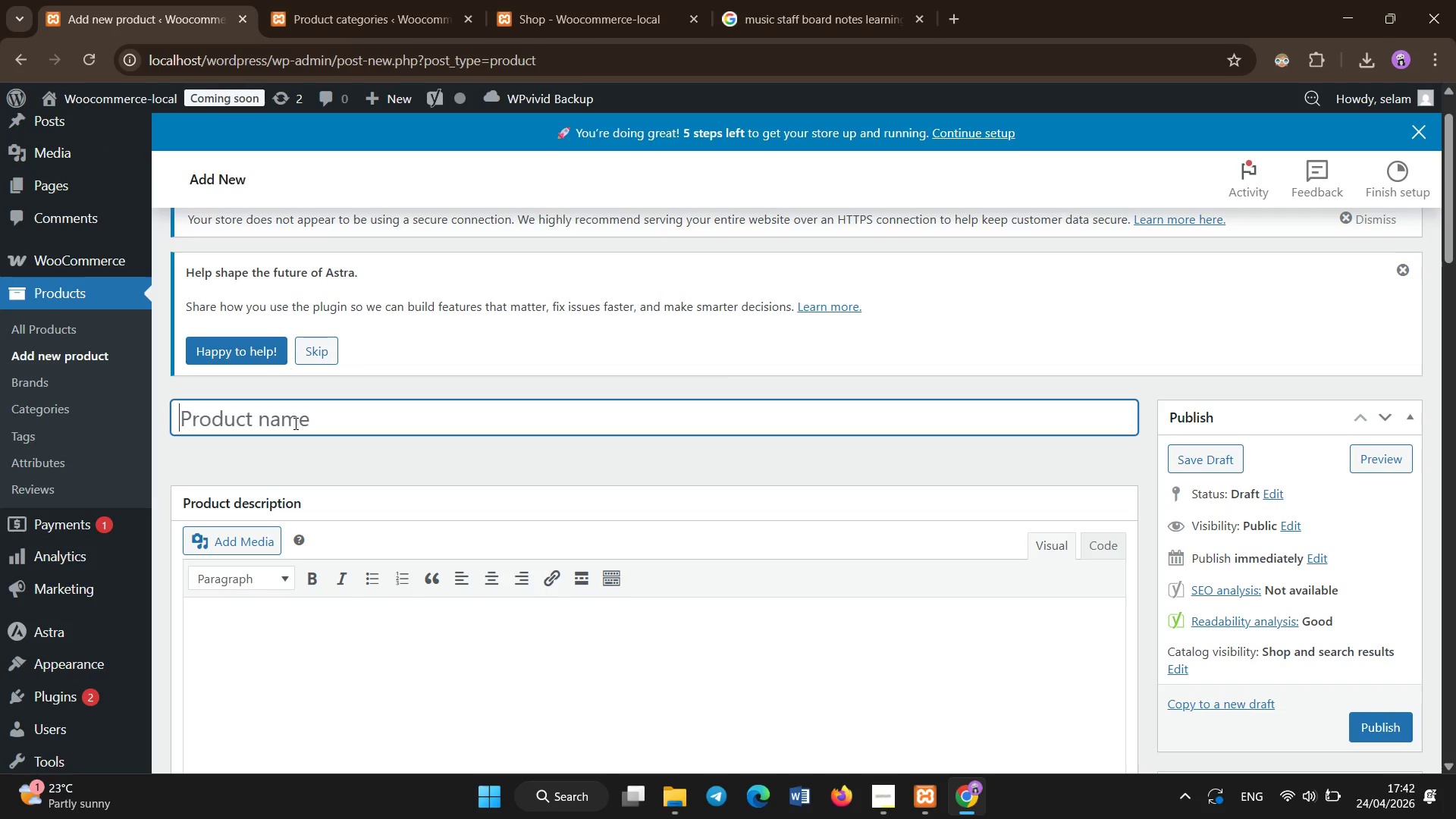 
type(Chord Building Titl)
key(Backspace)
key(Backspace)
type(le Set - Interactive Harmony Learning Kit)
 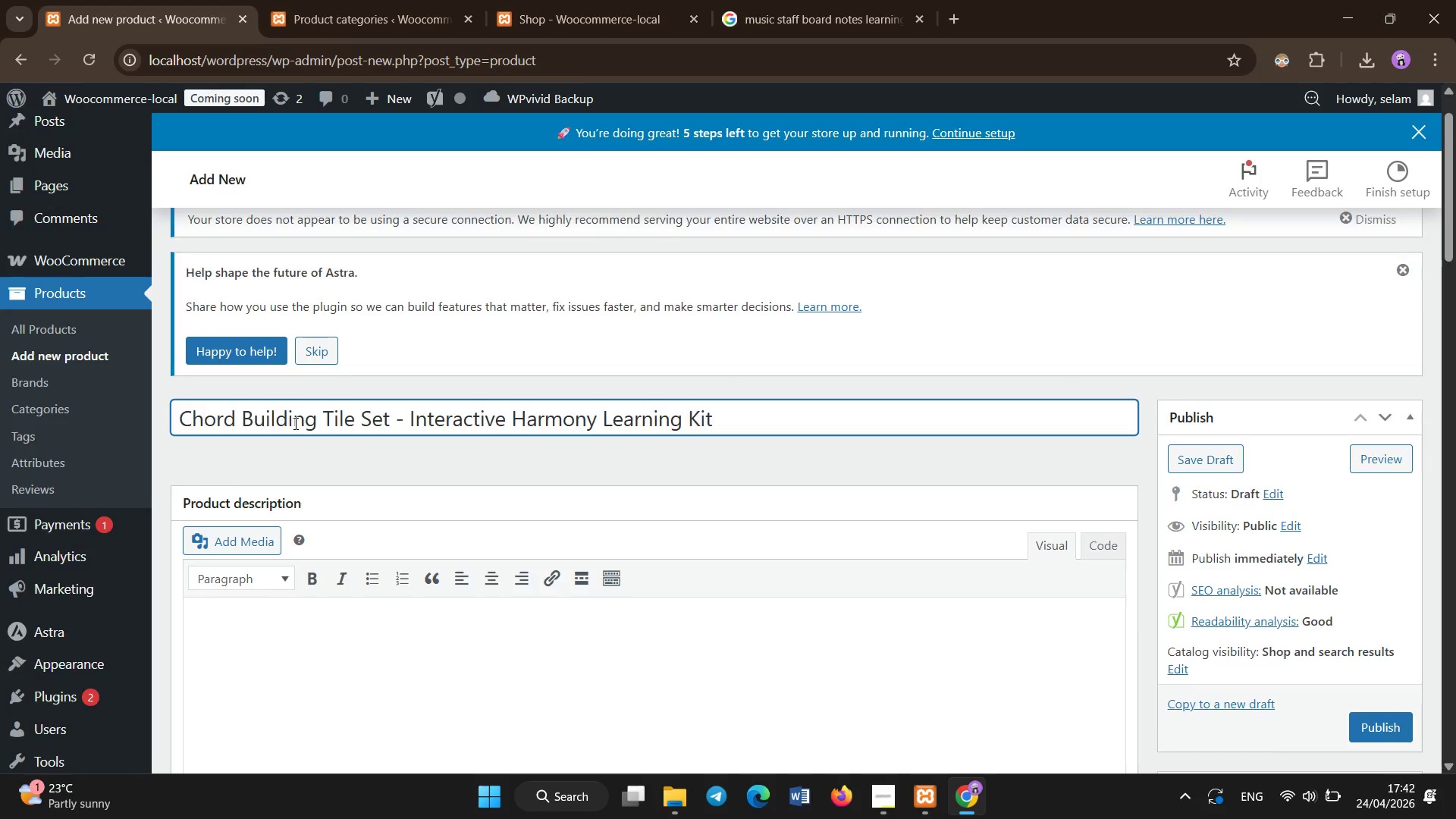 
scroll: coordinate [296, 424], scroll_direction: down, amount: 1.0
 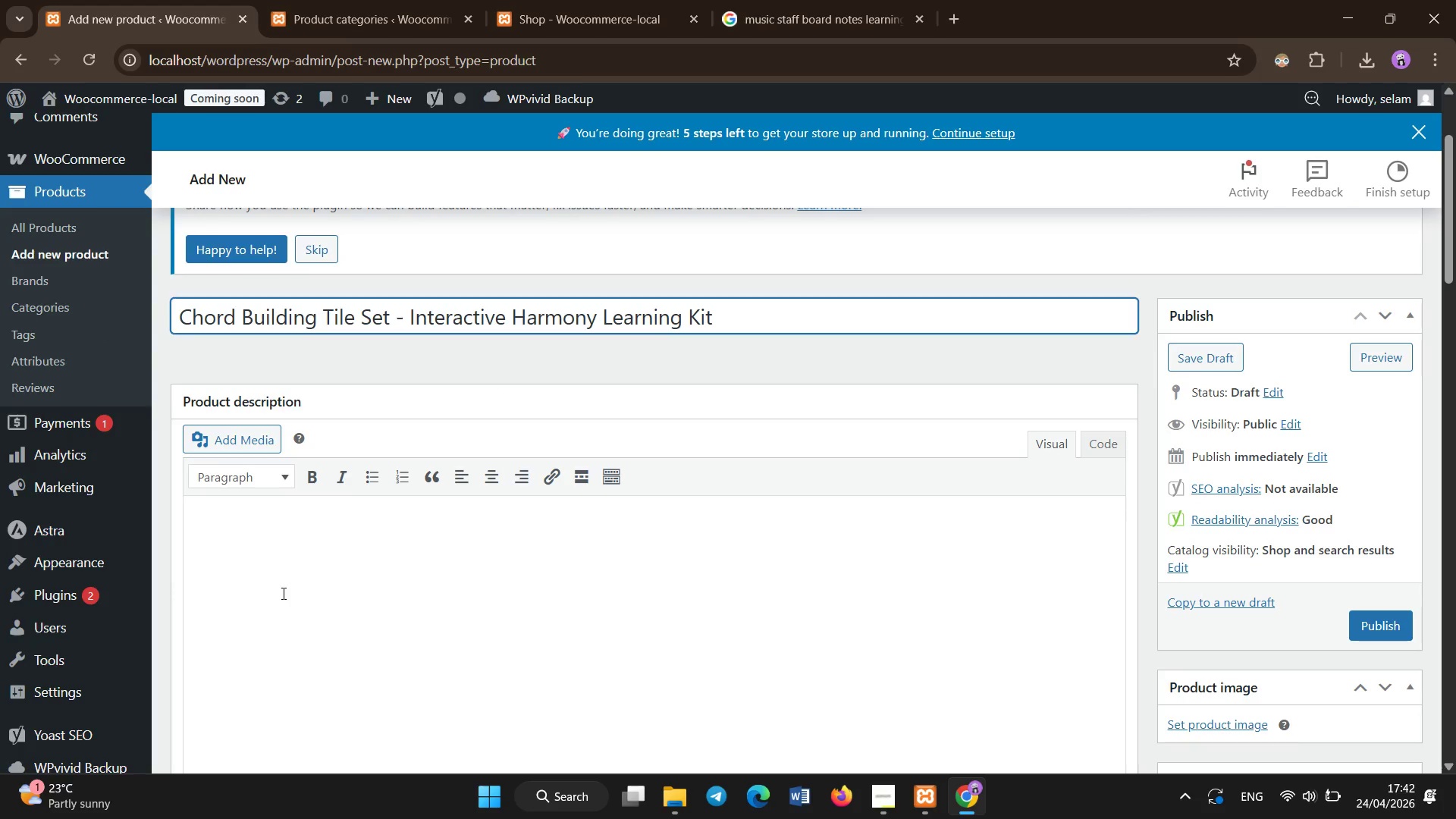 
left_click([284, 594])
 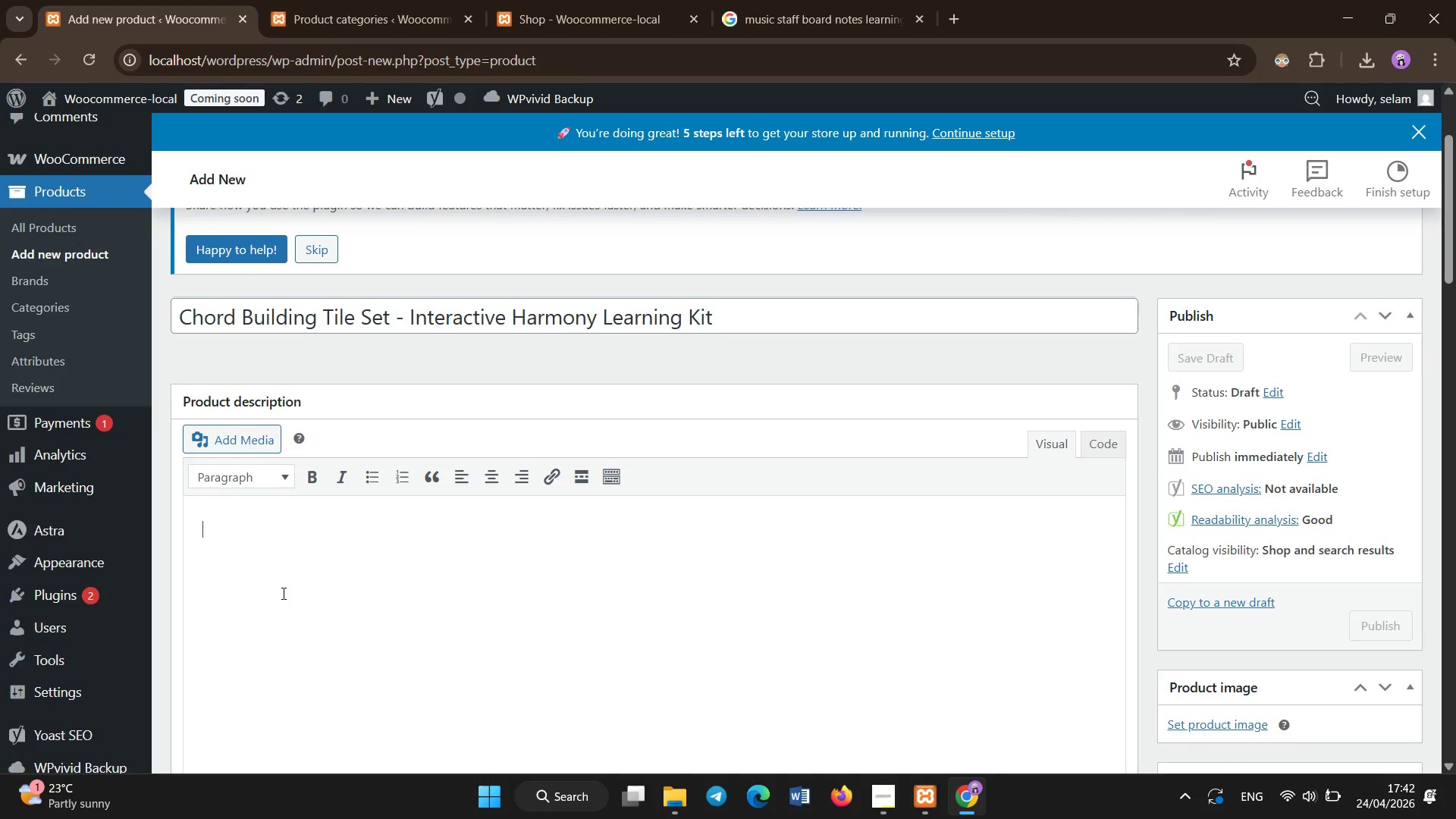 
scroll: coordinate [284, 594], scroll_direction: down, amount: 1.0
 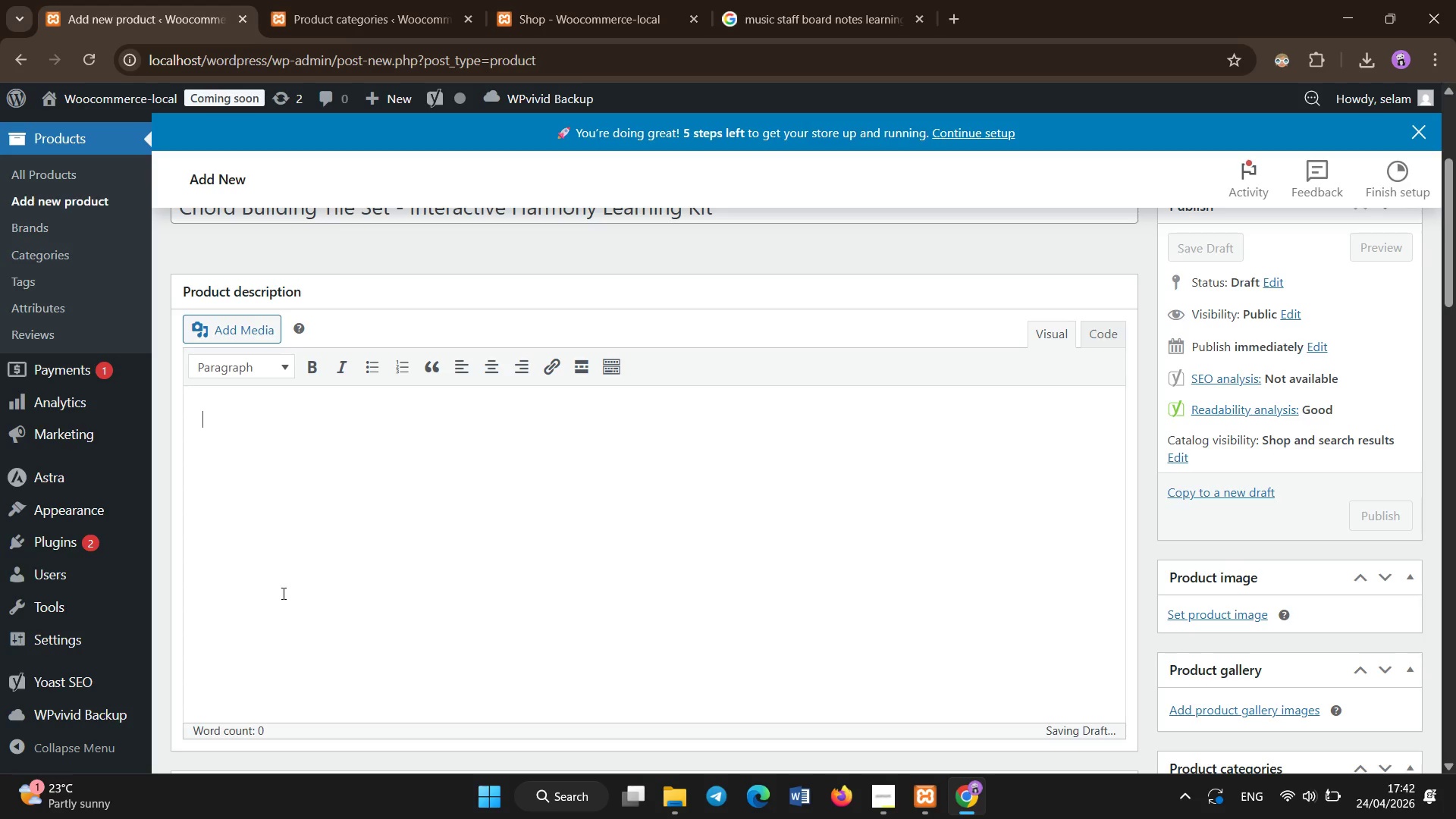 
hold_key(key=ShiftLeft, duration=0.55)
 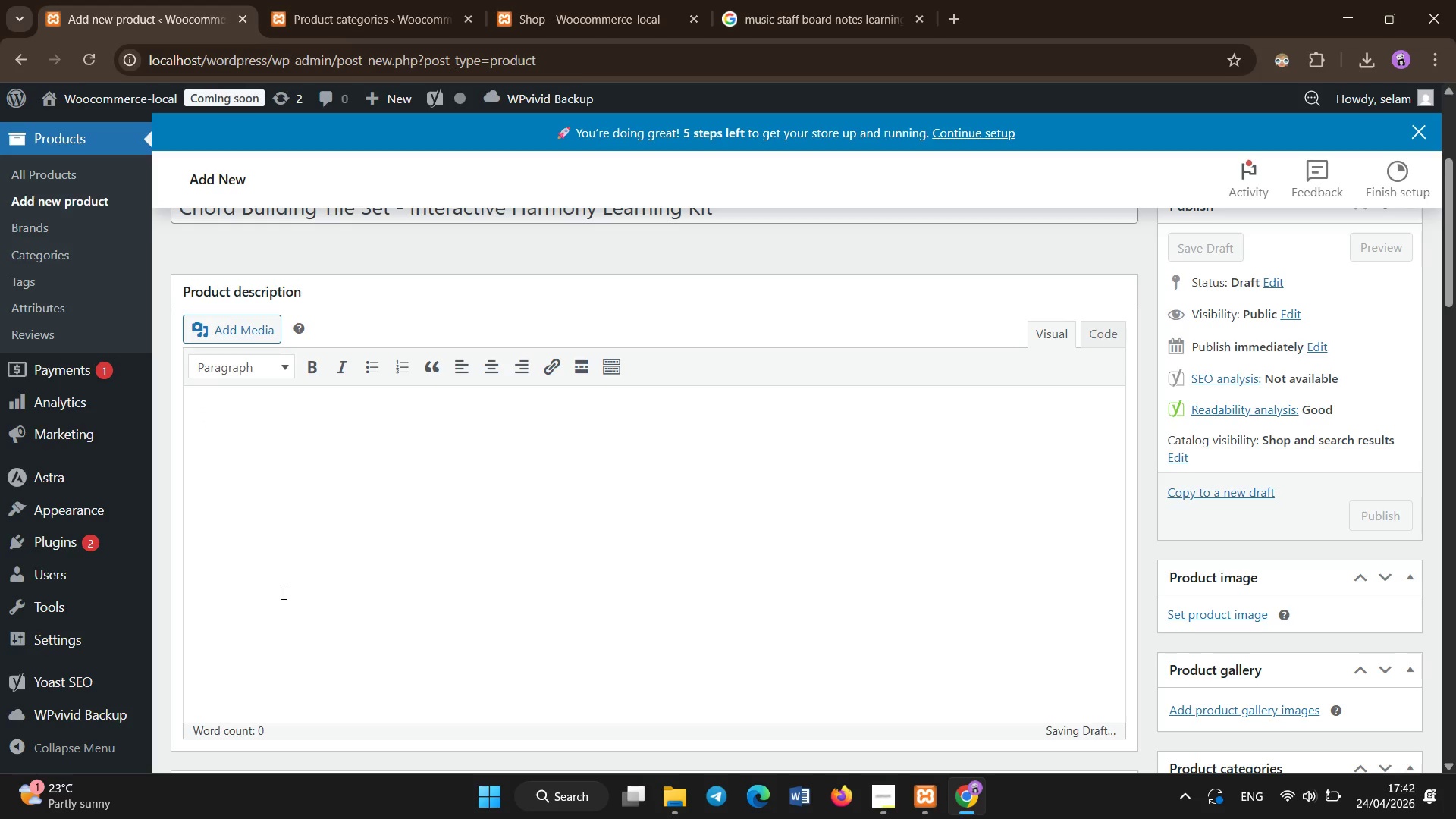 
key(Shift+ShiftLeft)
 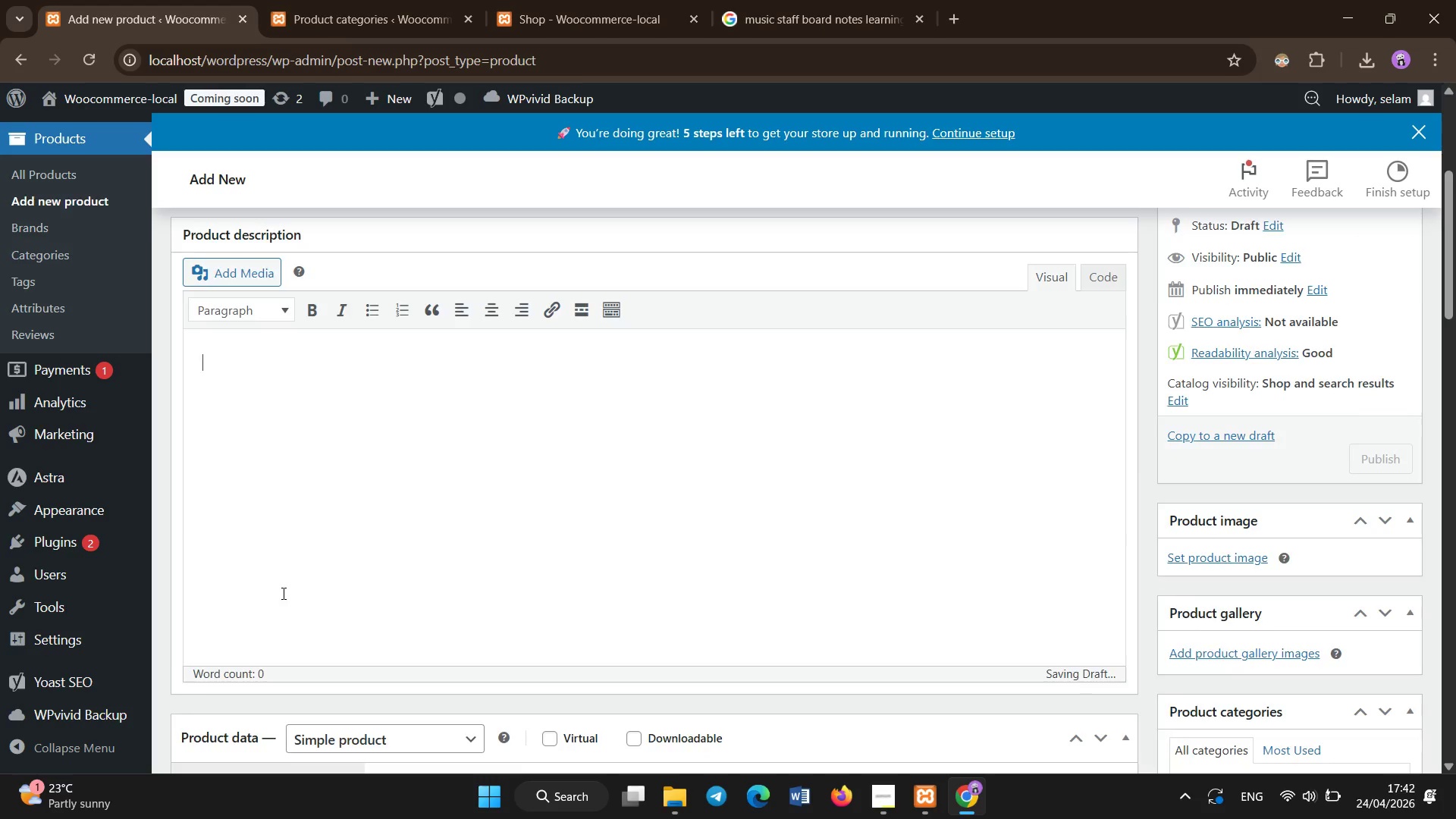 
scroll: coordinate [284, 594], scroll_direction: down, amount: 14.0
 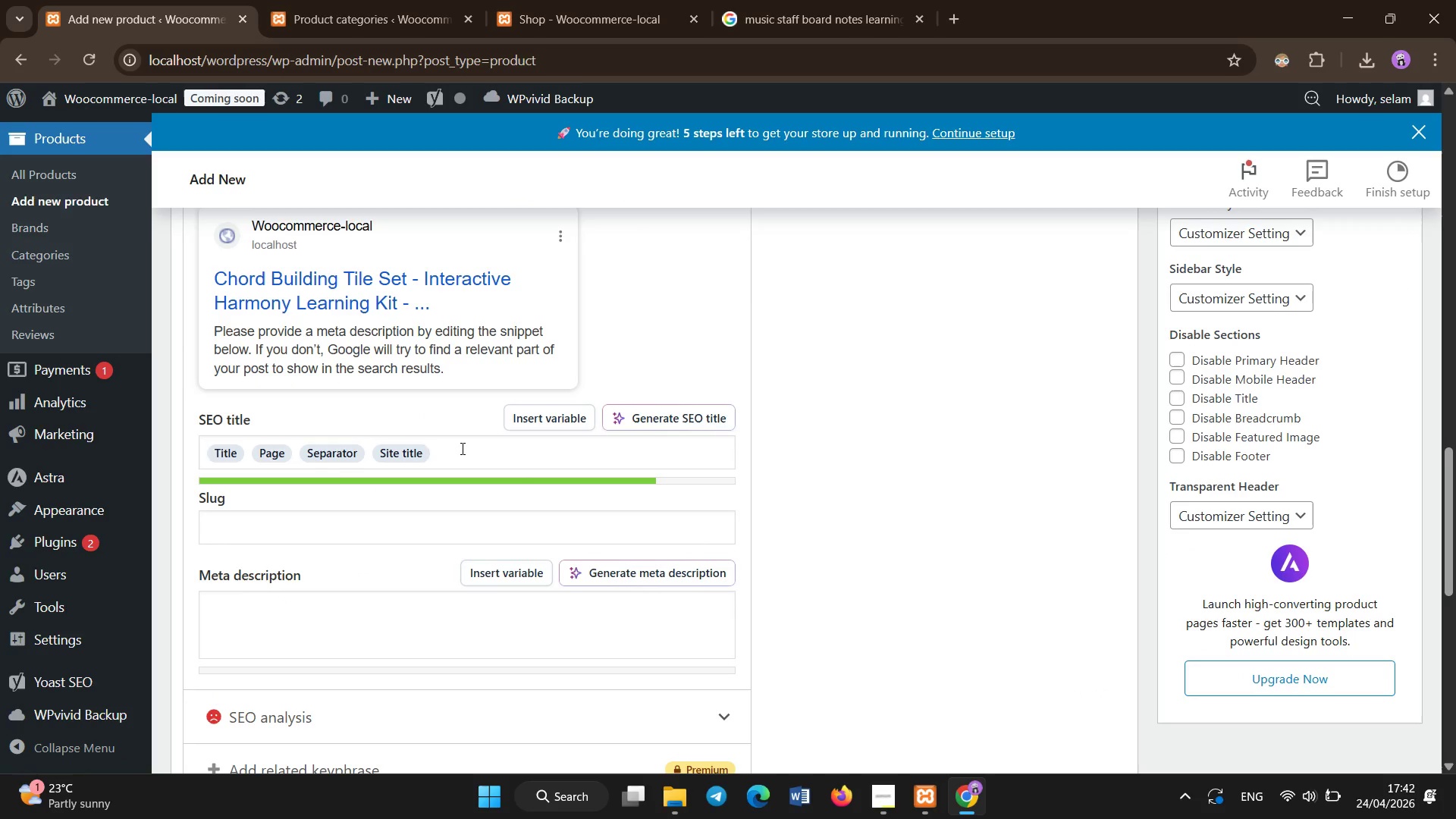 
left_click([463, 449])
 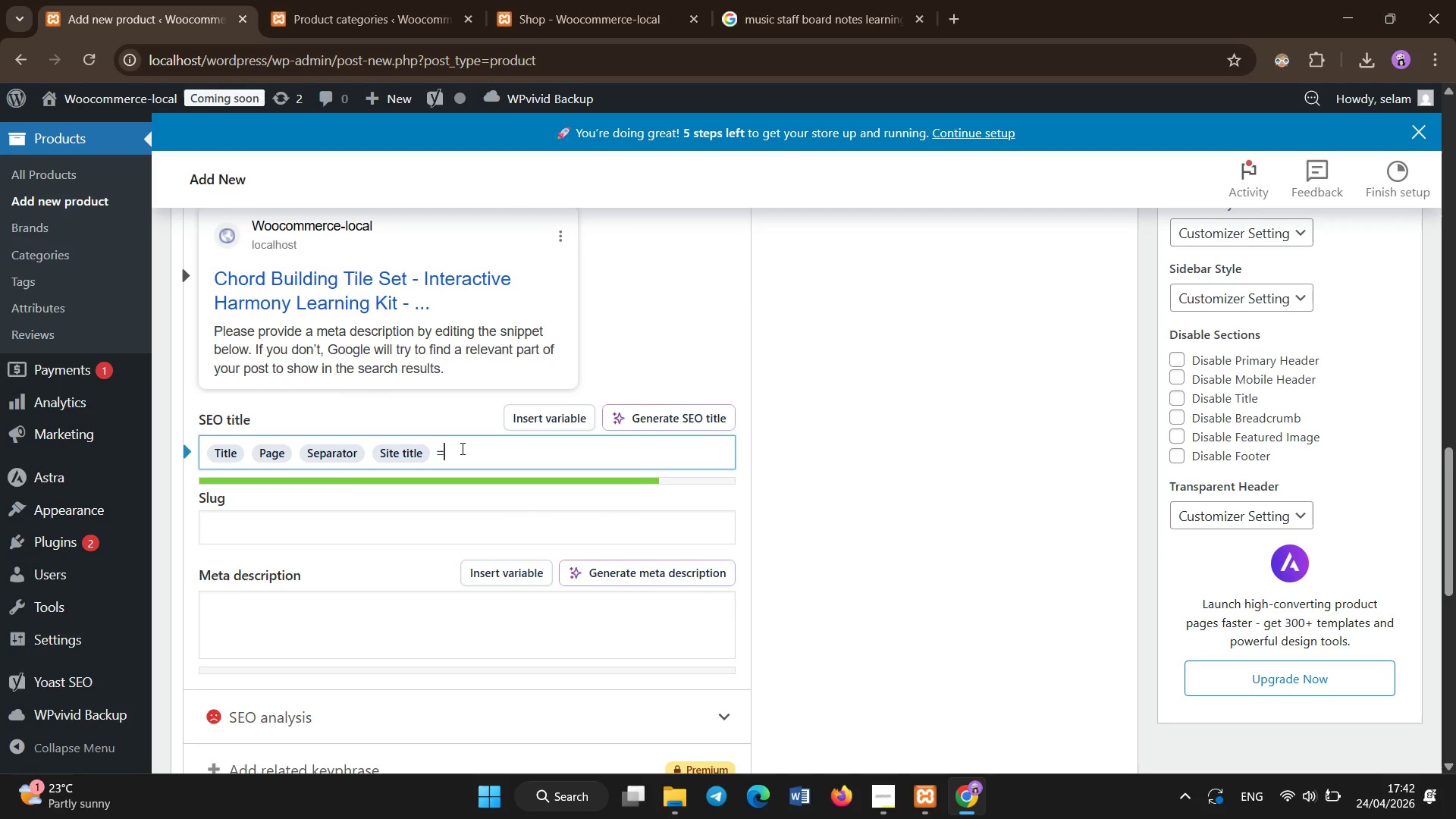 
key(Equal)
 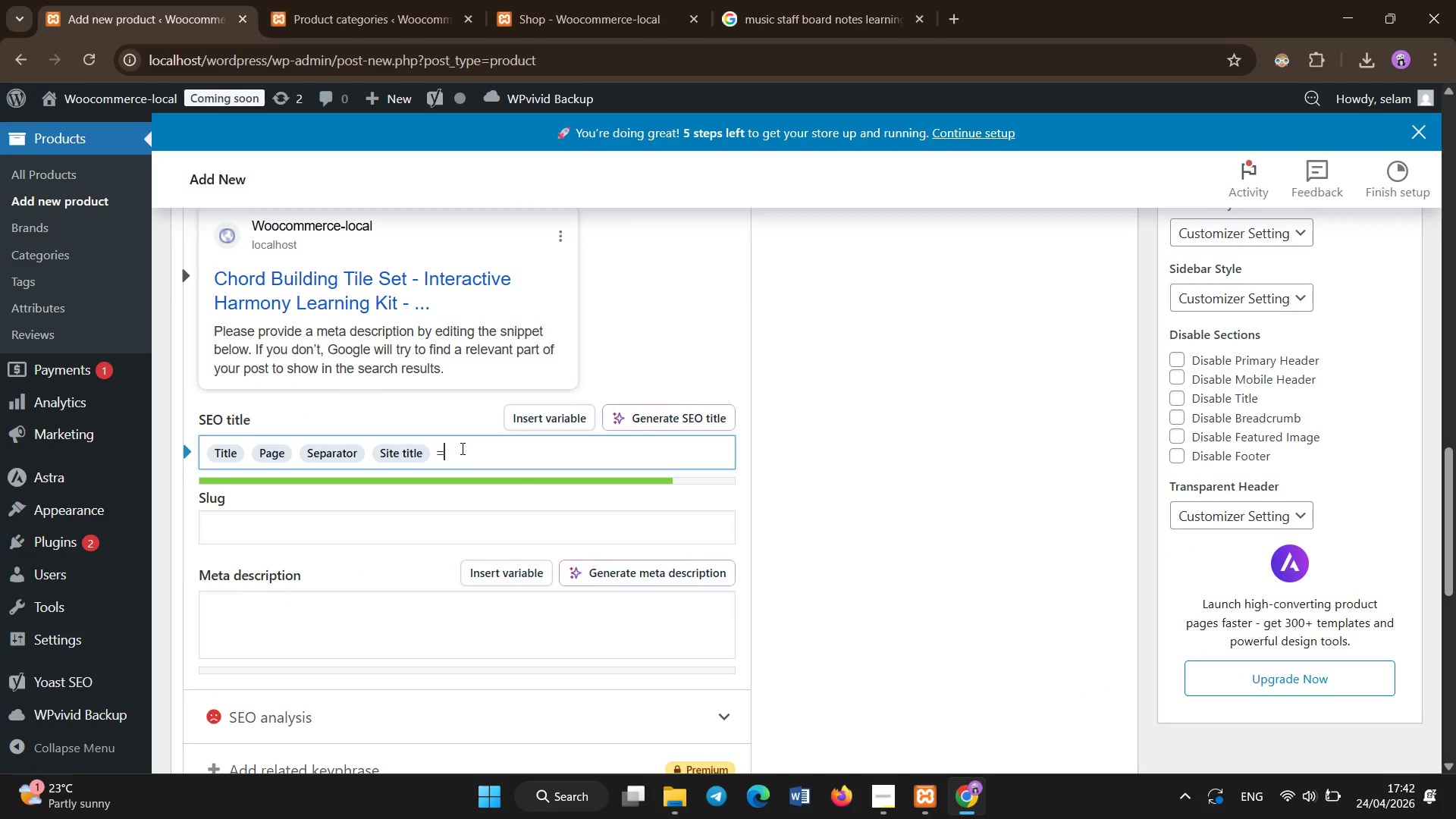 
key(Backspace)
 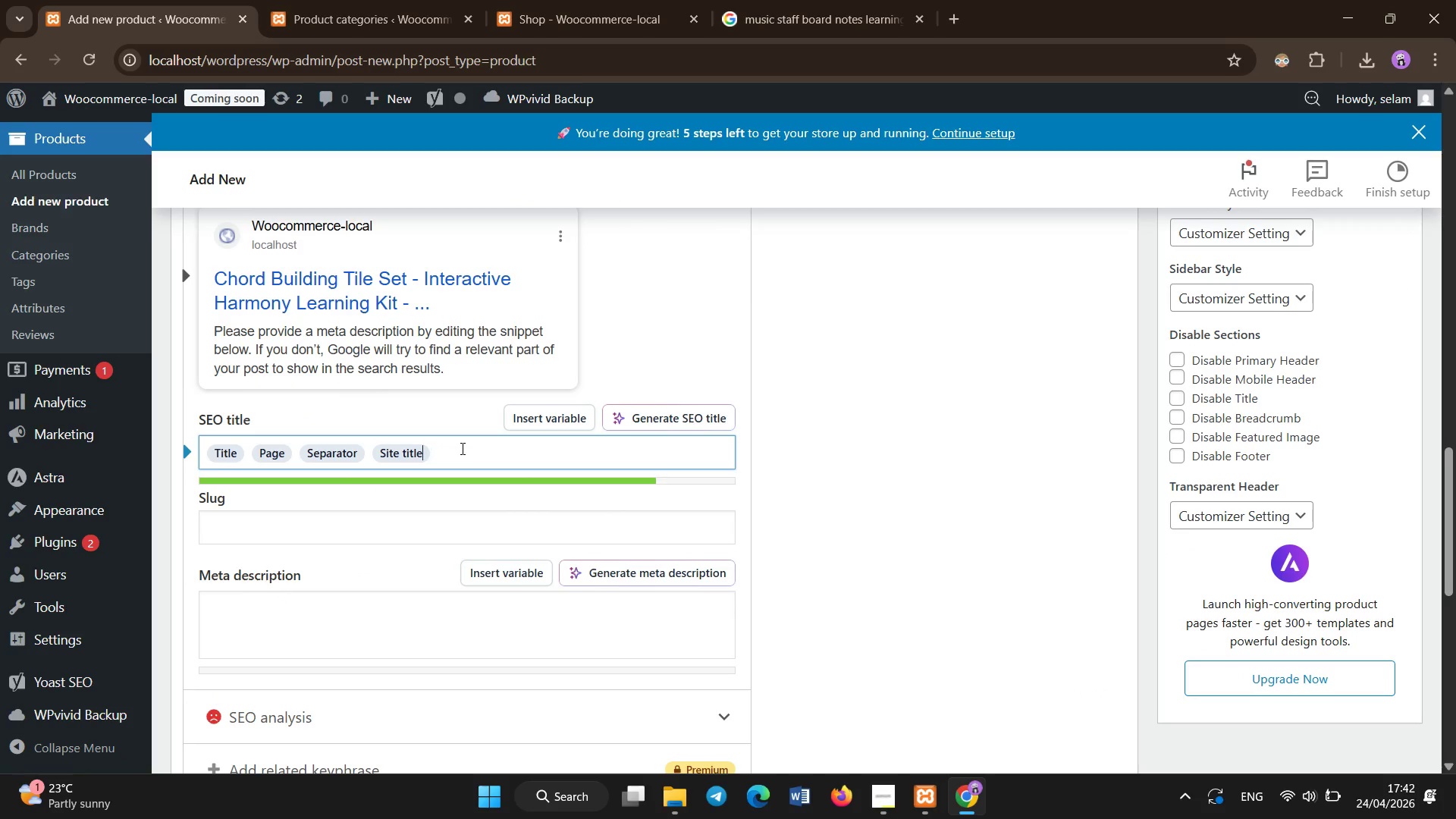 
key(Backspace)
 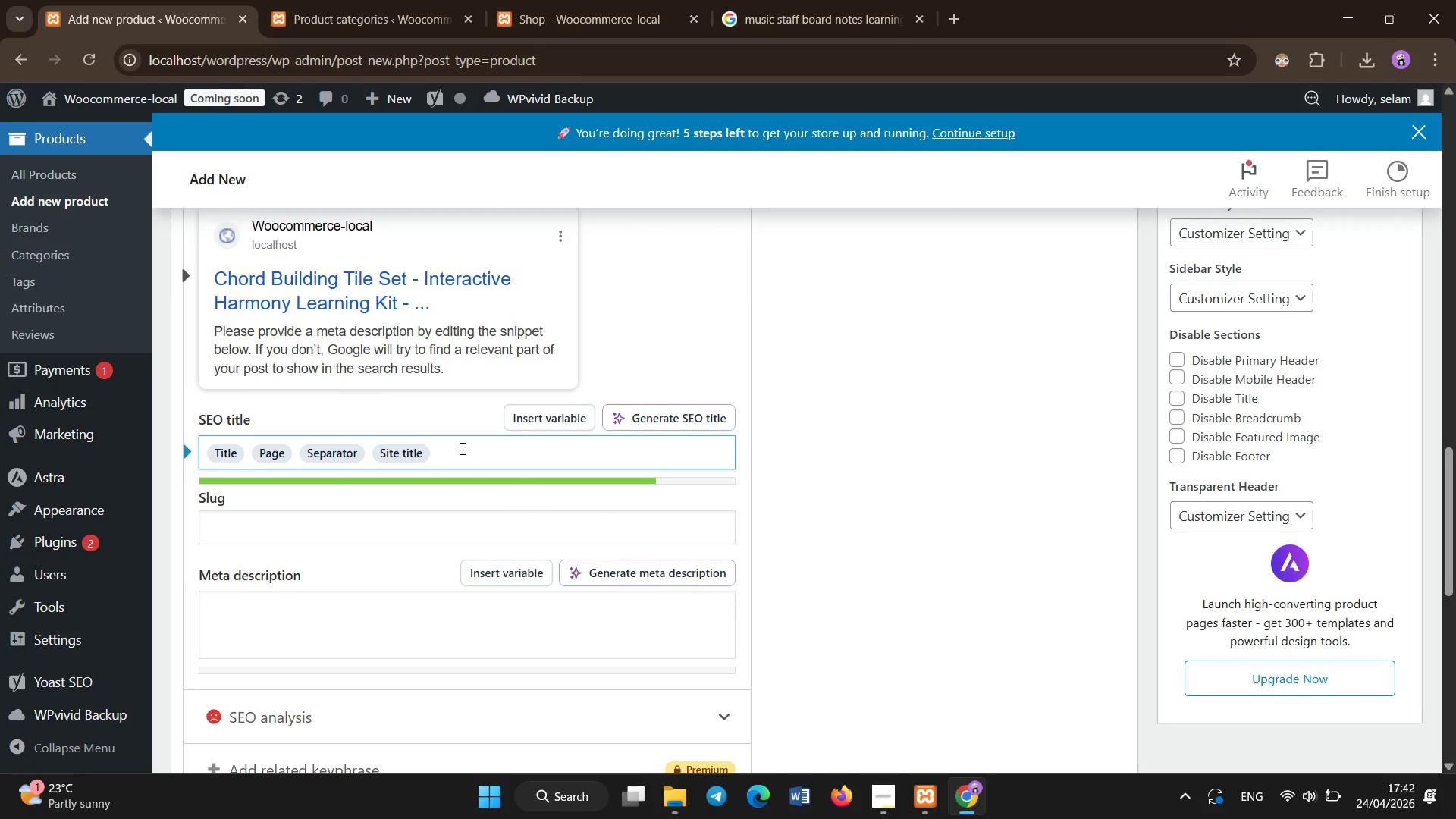 
key(Backspace)
 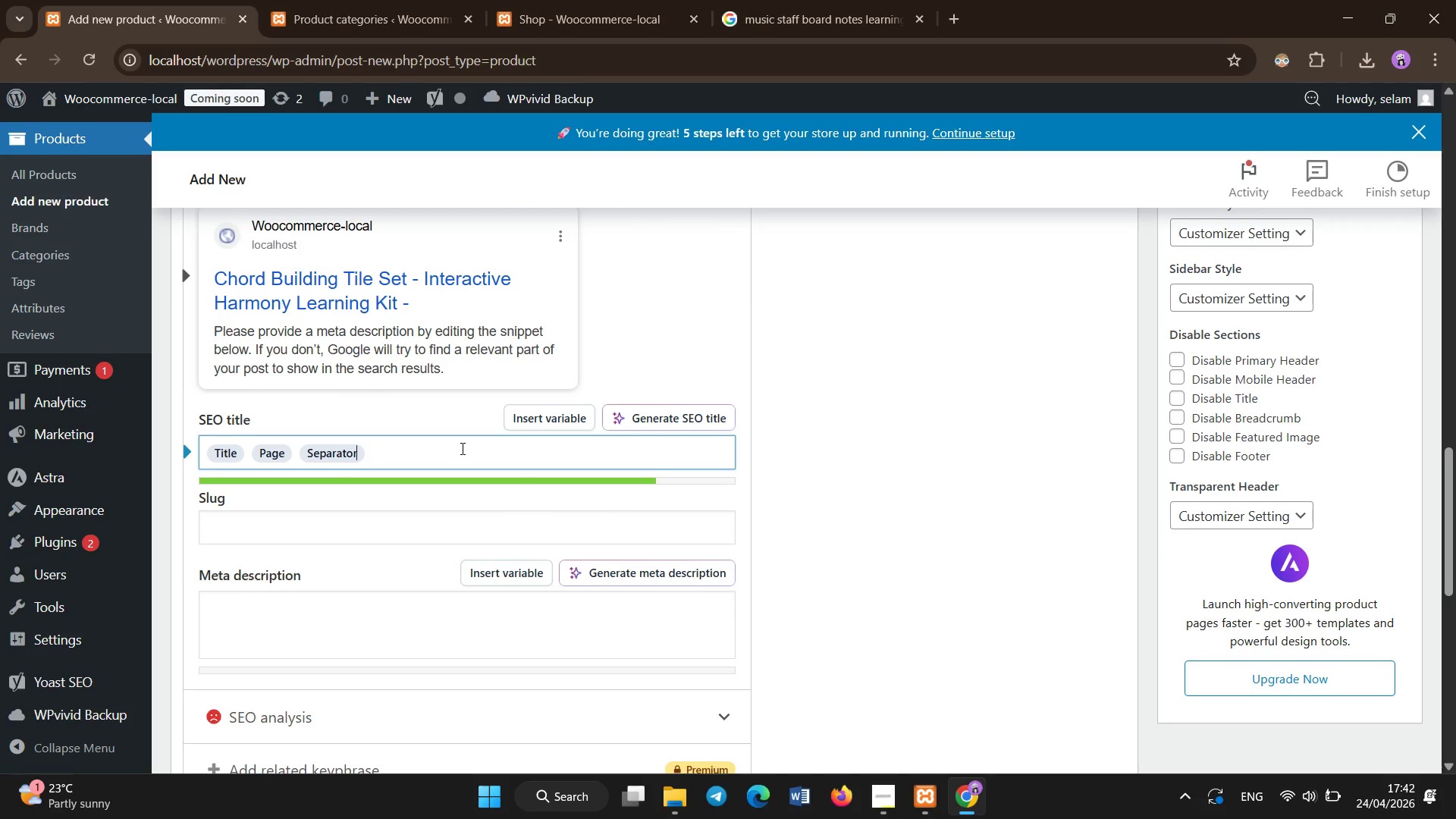 
key(Backspace)
 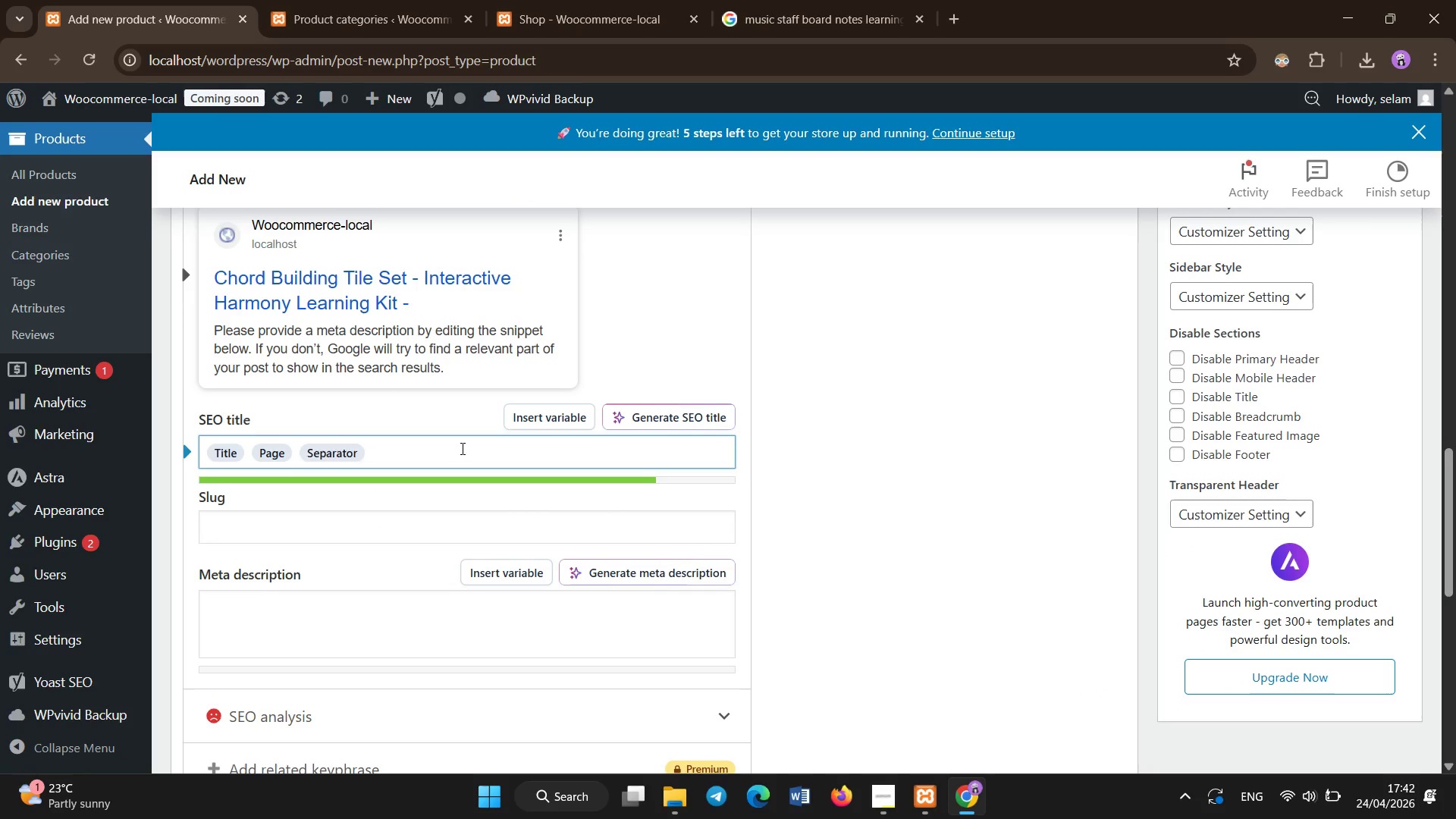 
key(Backspace)
 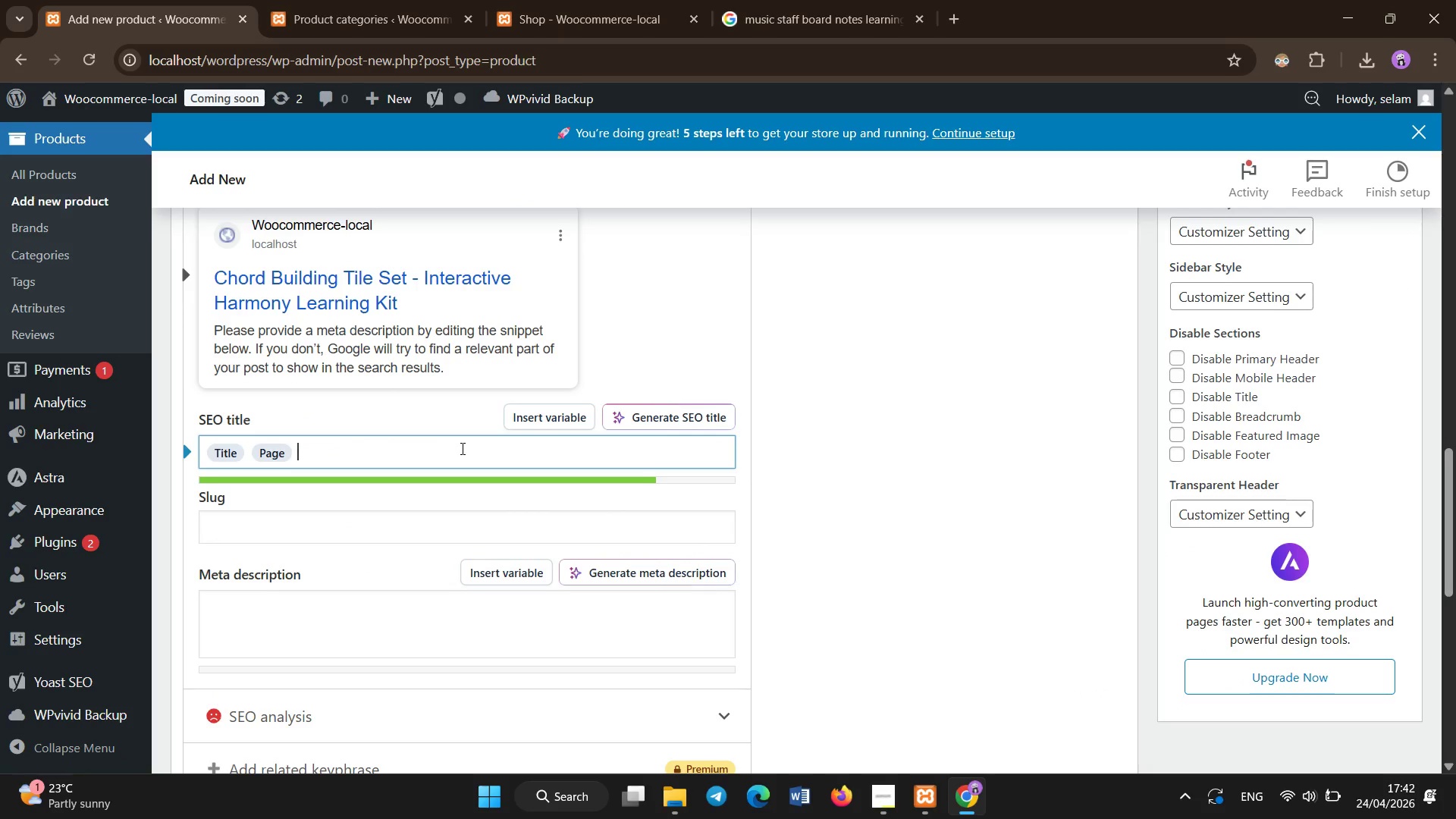 
key(Control+Z)
 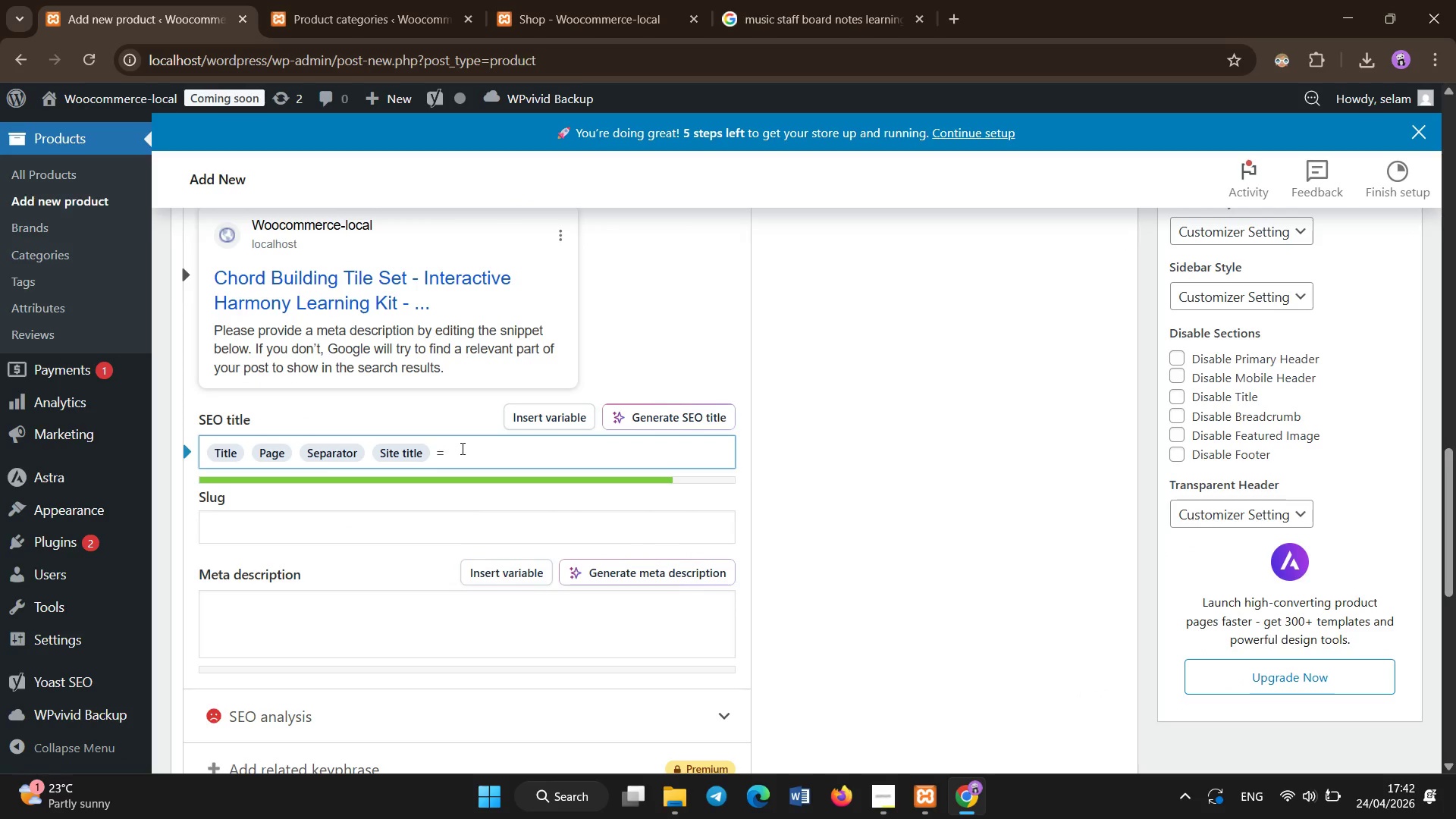 
key(Backspace)
 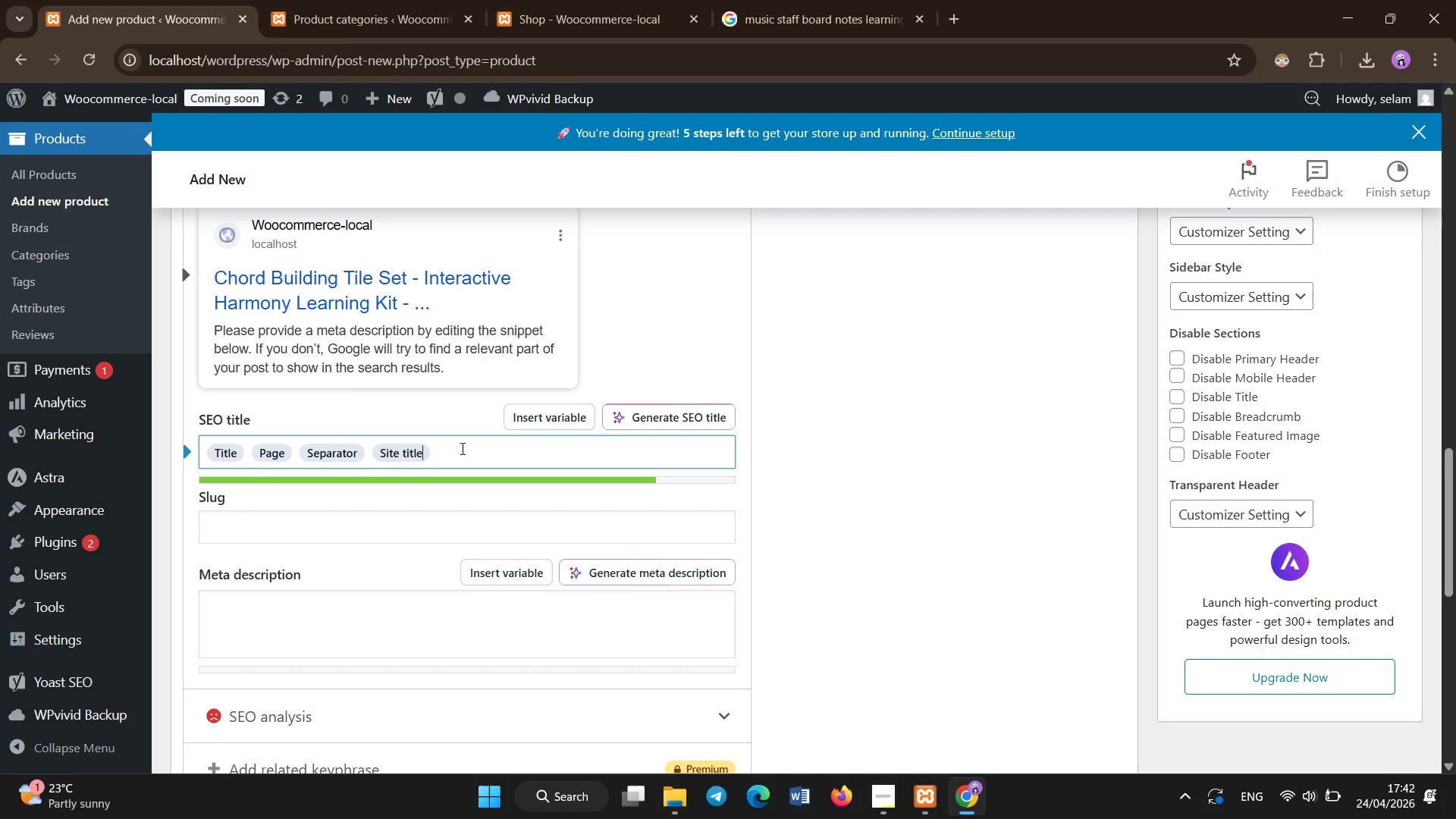 
key(Backspace)
 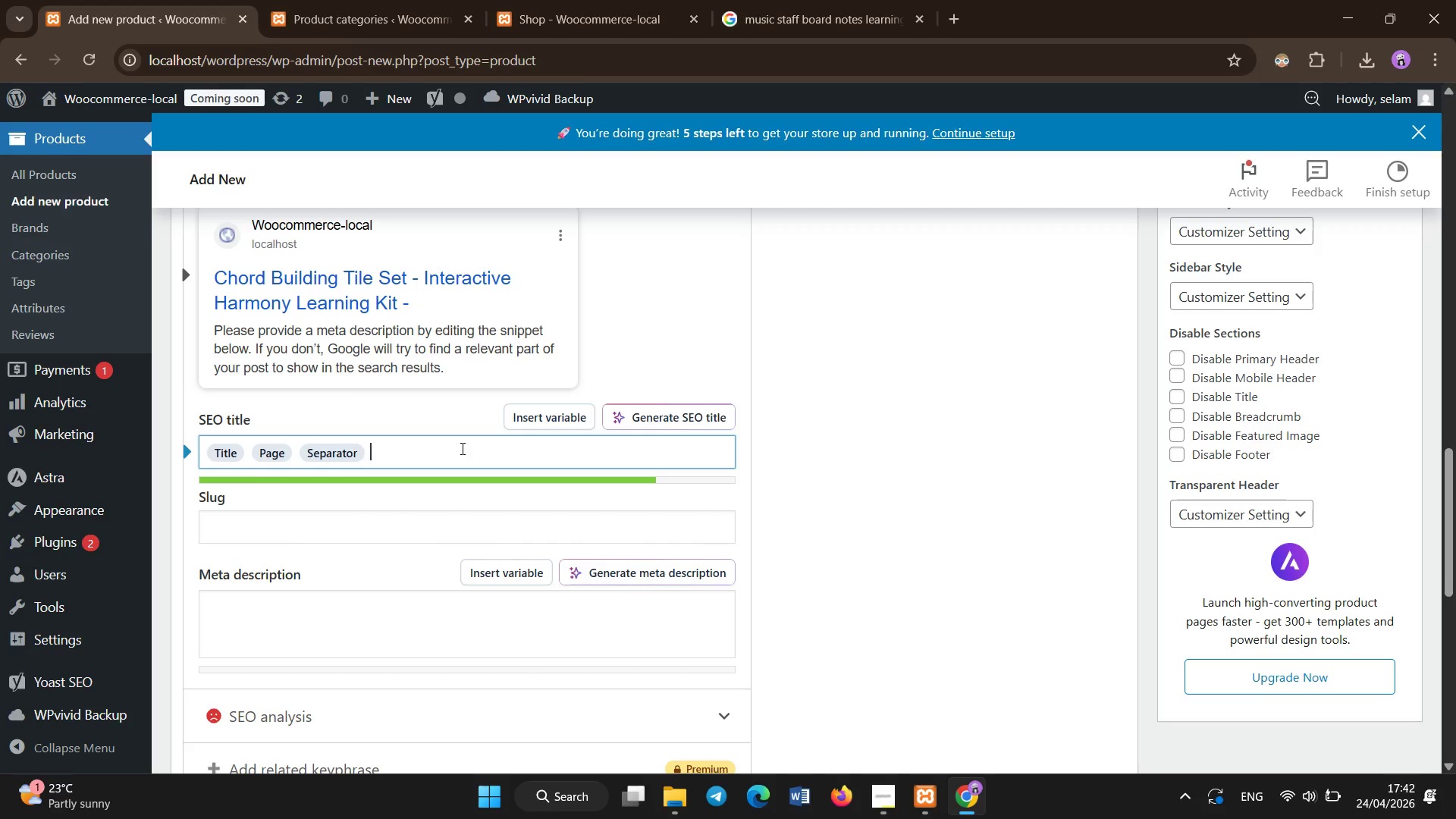 
key(Backspace)
 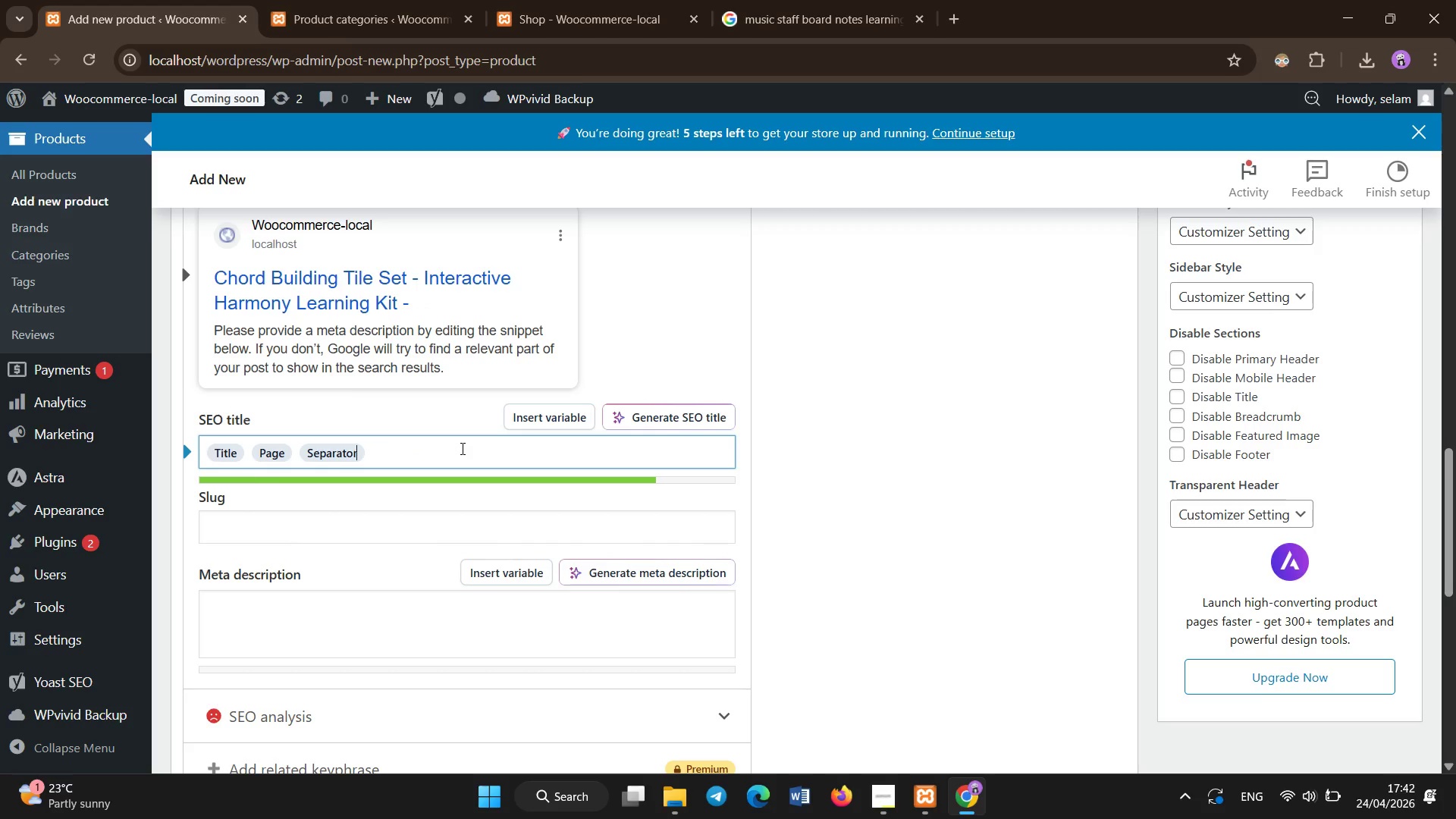 
key(Backspace)
 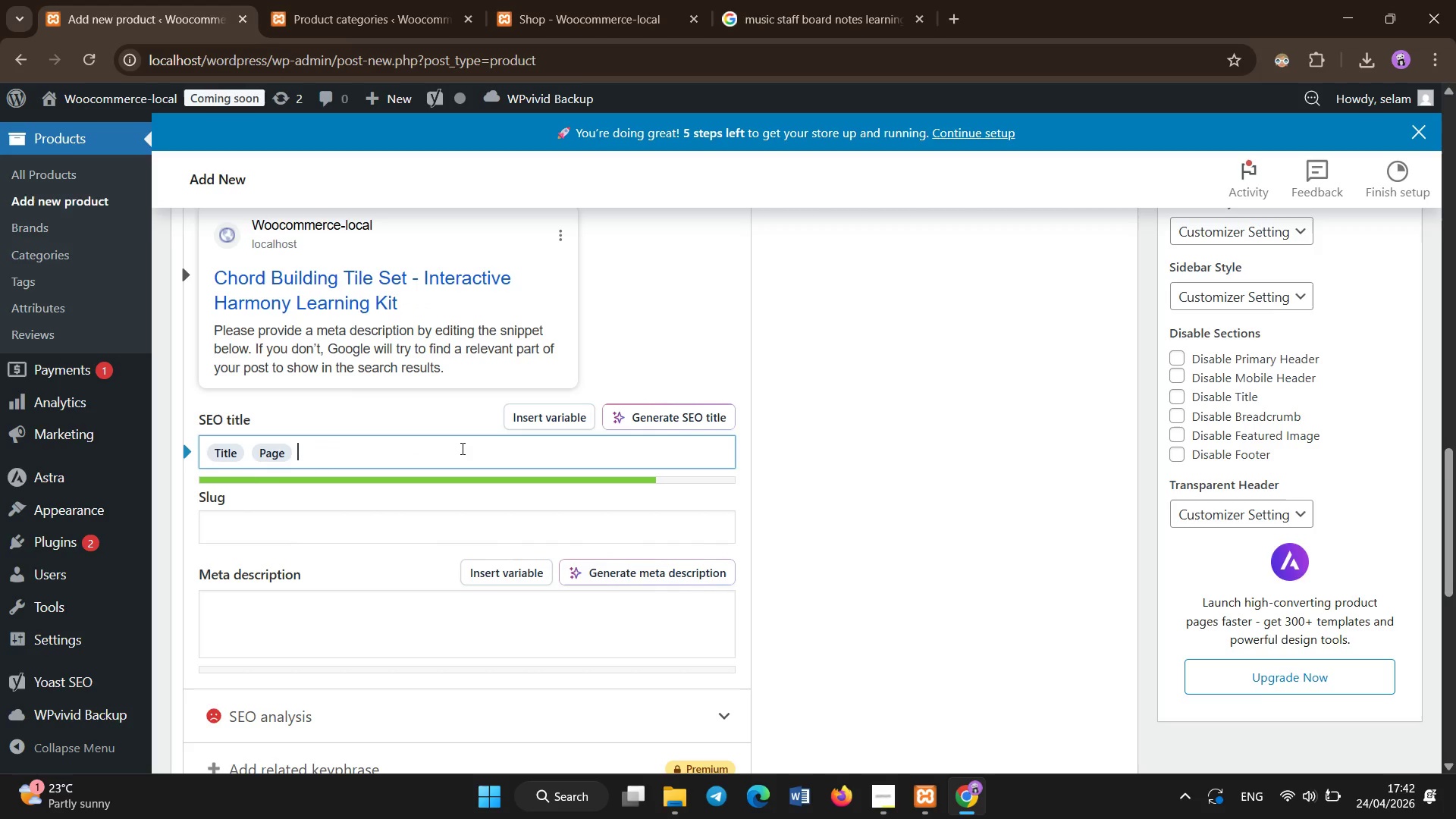 
key(Backspace)
 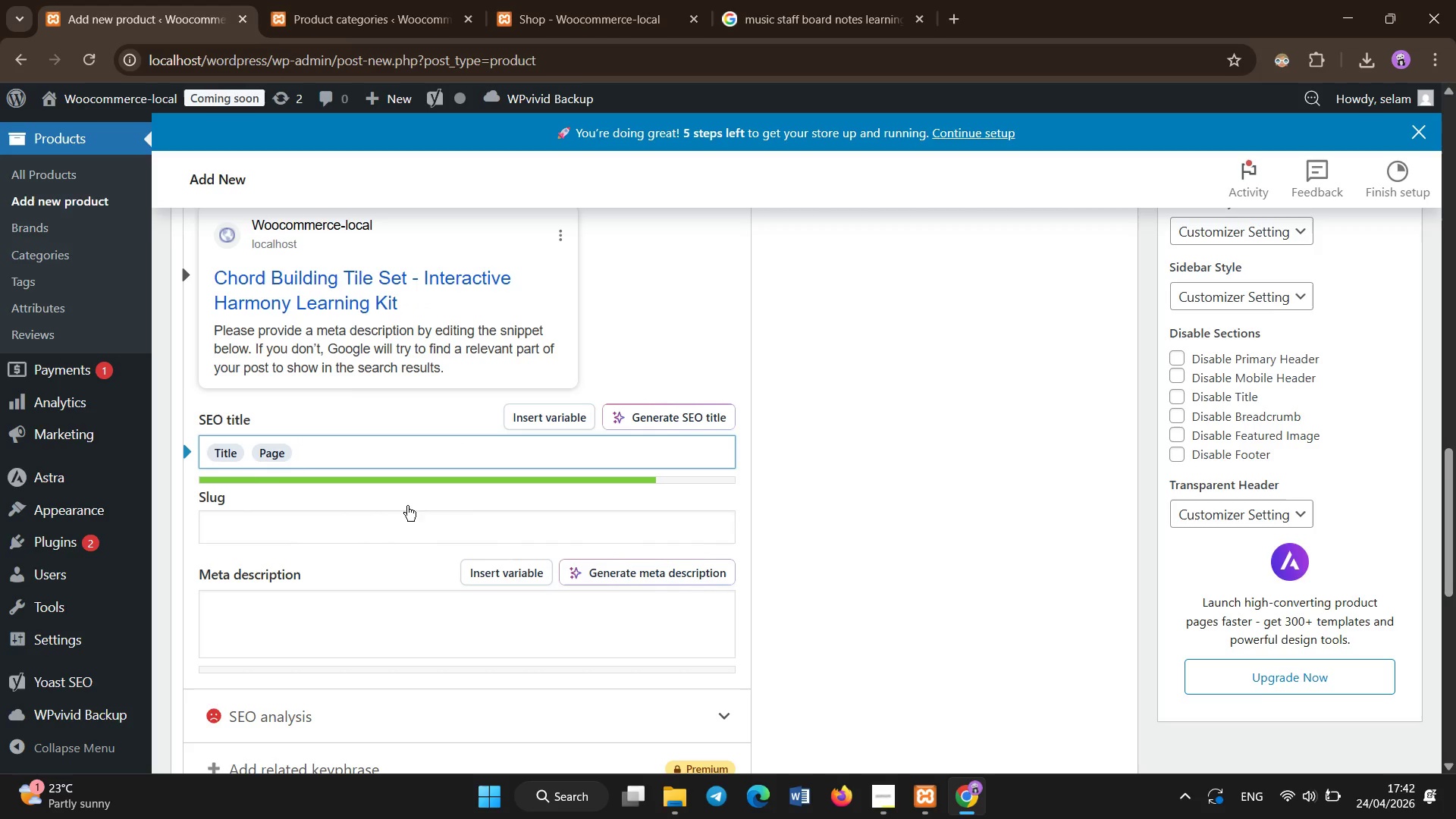 
left_click([394, 526])
 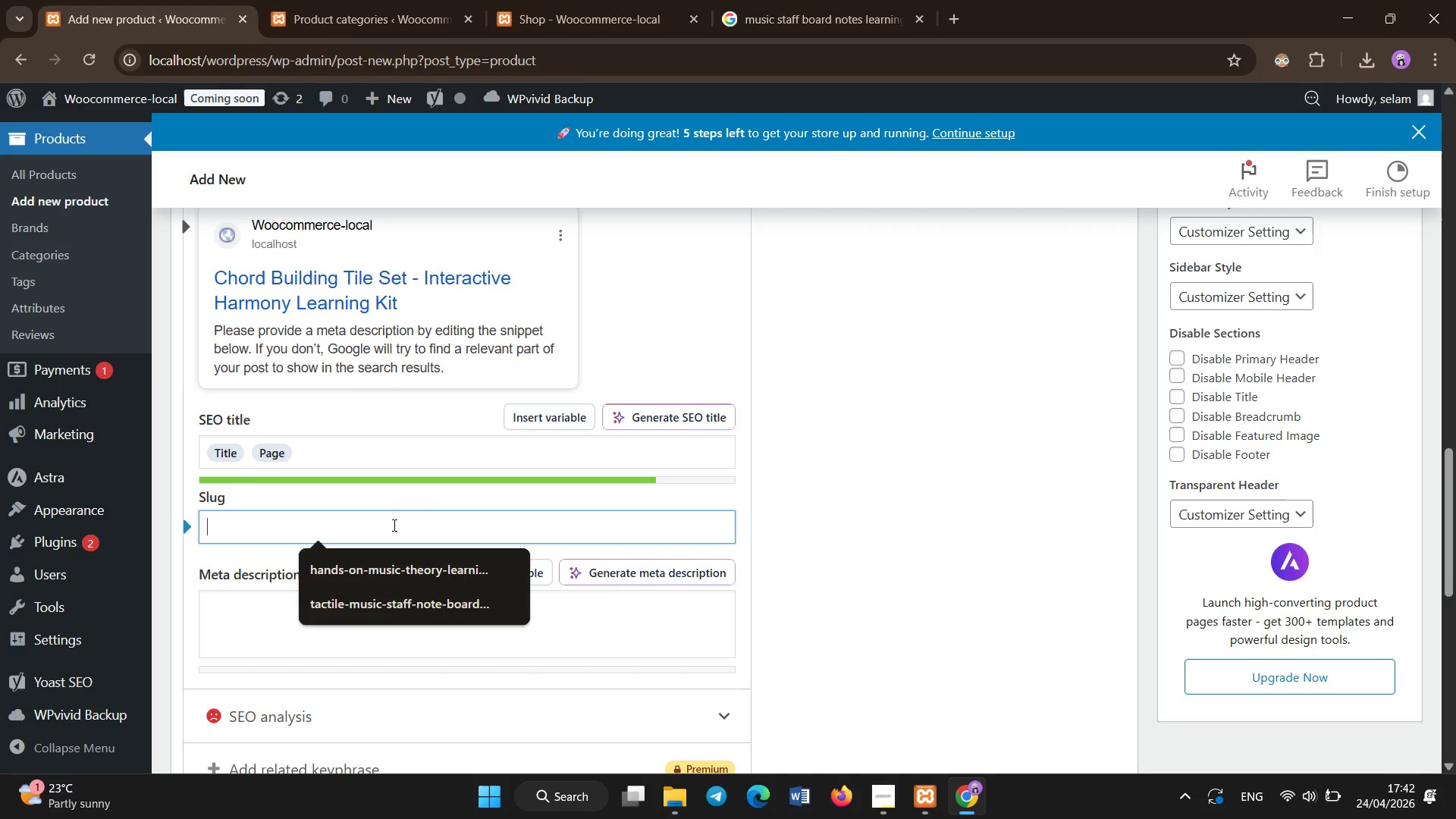 
type(chord-building-tile-set-music-theory )
 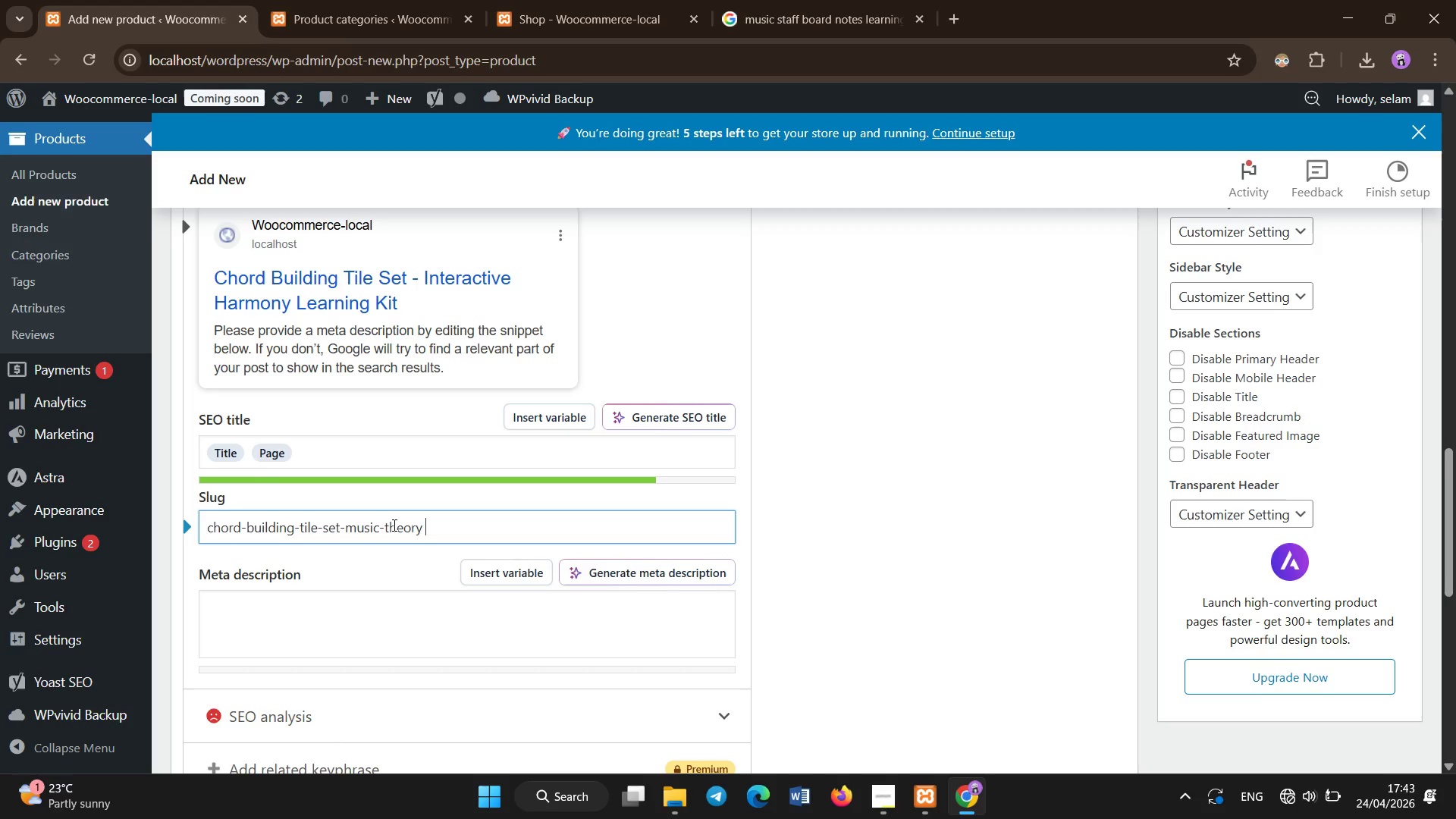 
wait(9.14)
 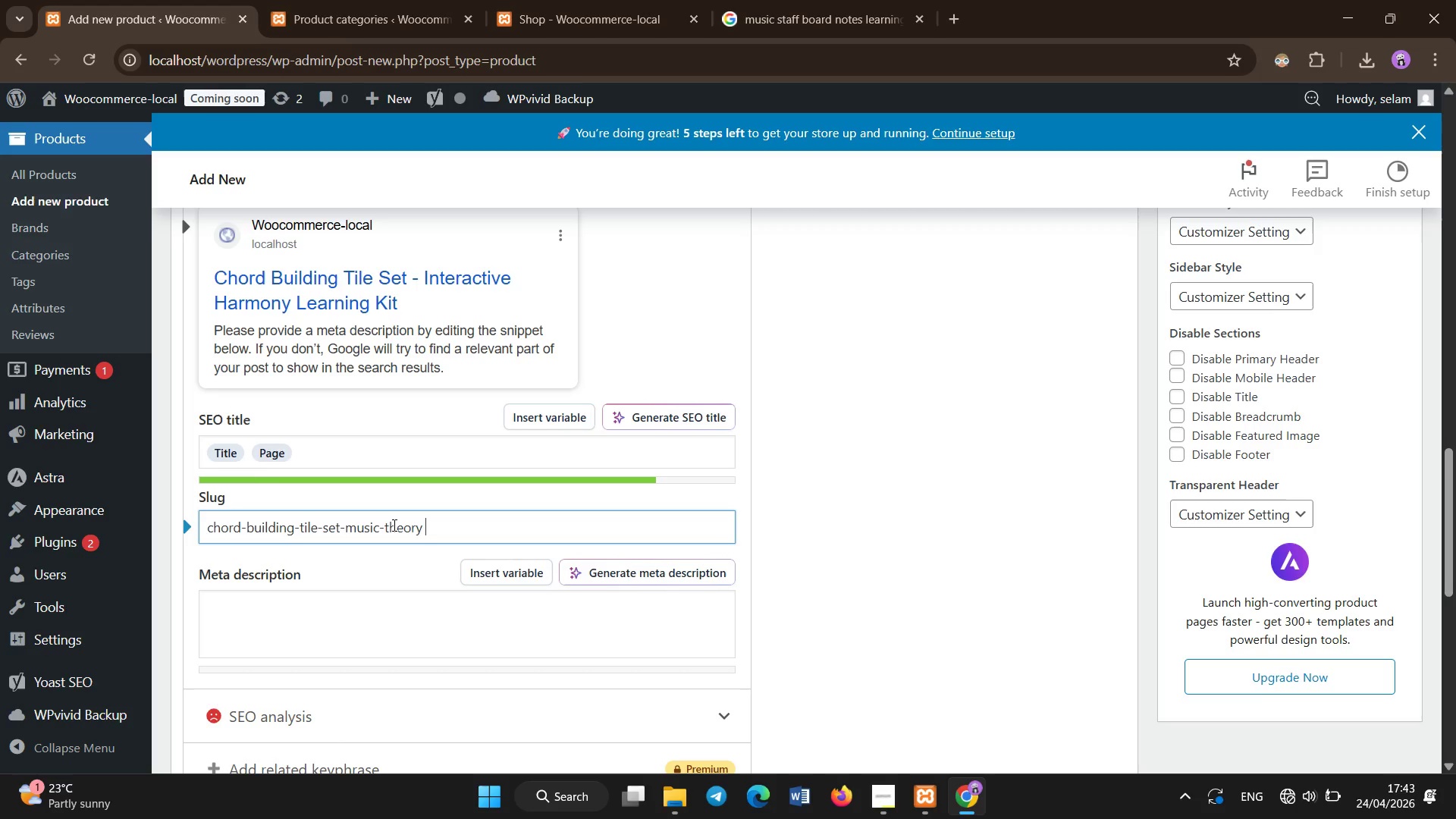 
left_click([893, 818])